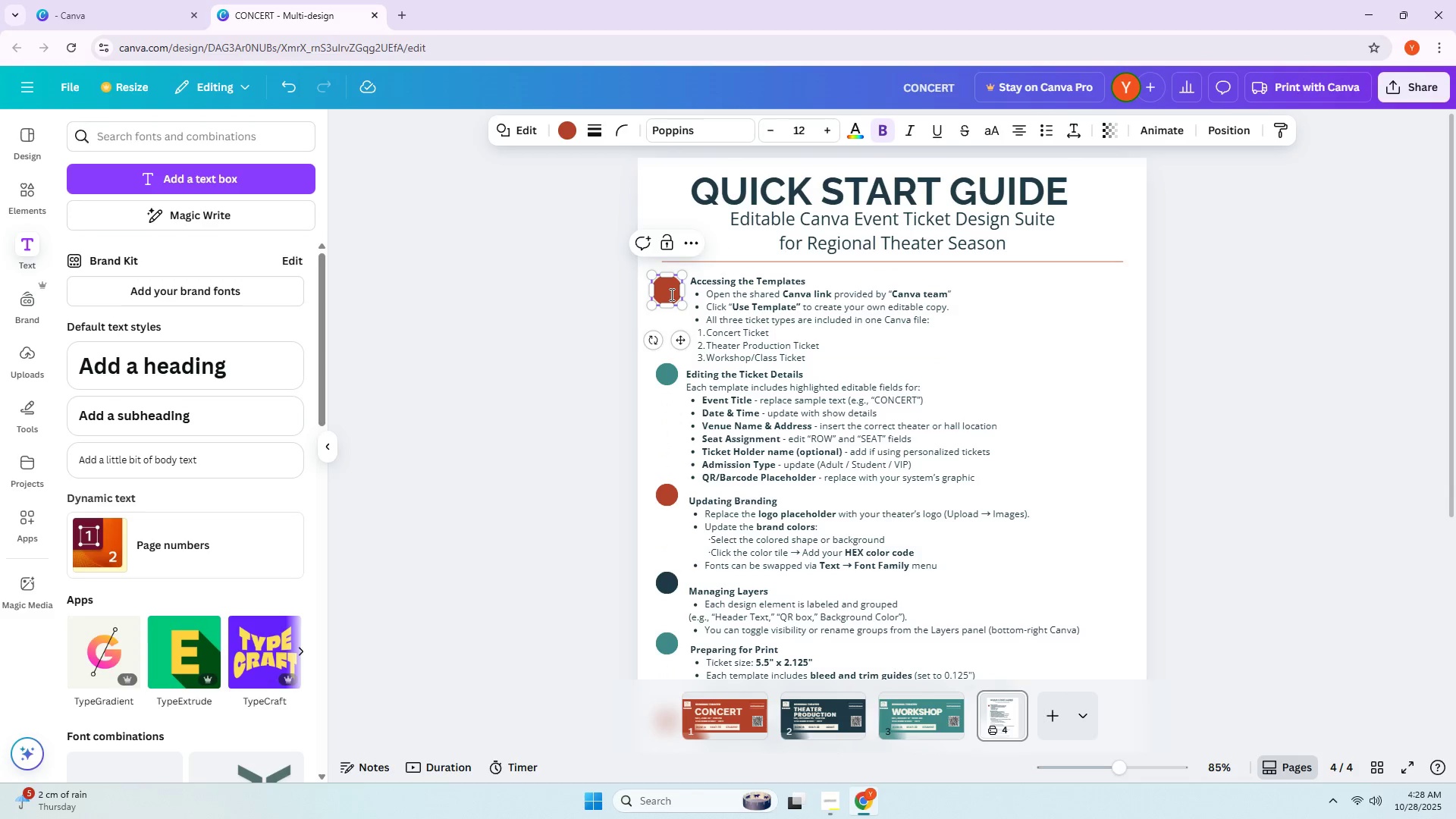 
key(1)
 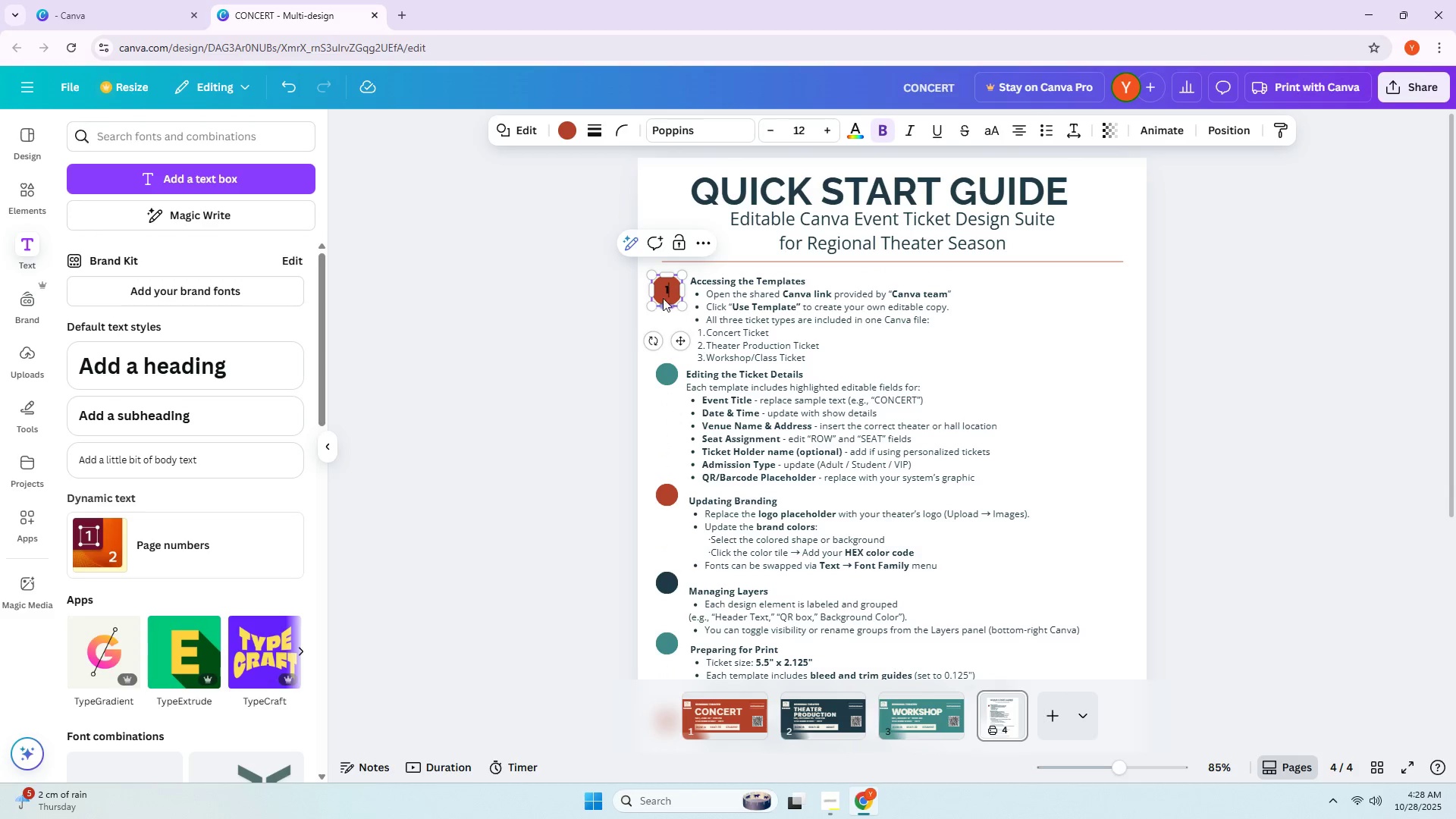 
left_click_drag(start_coordinate=[668, 293], to_coordinate=[664, 293])
 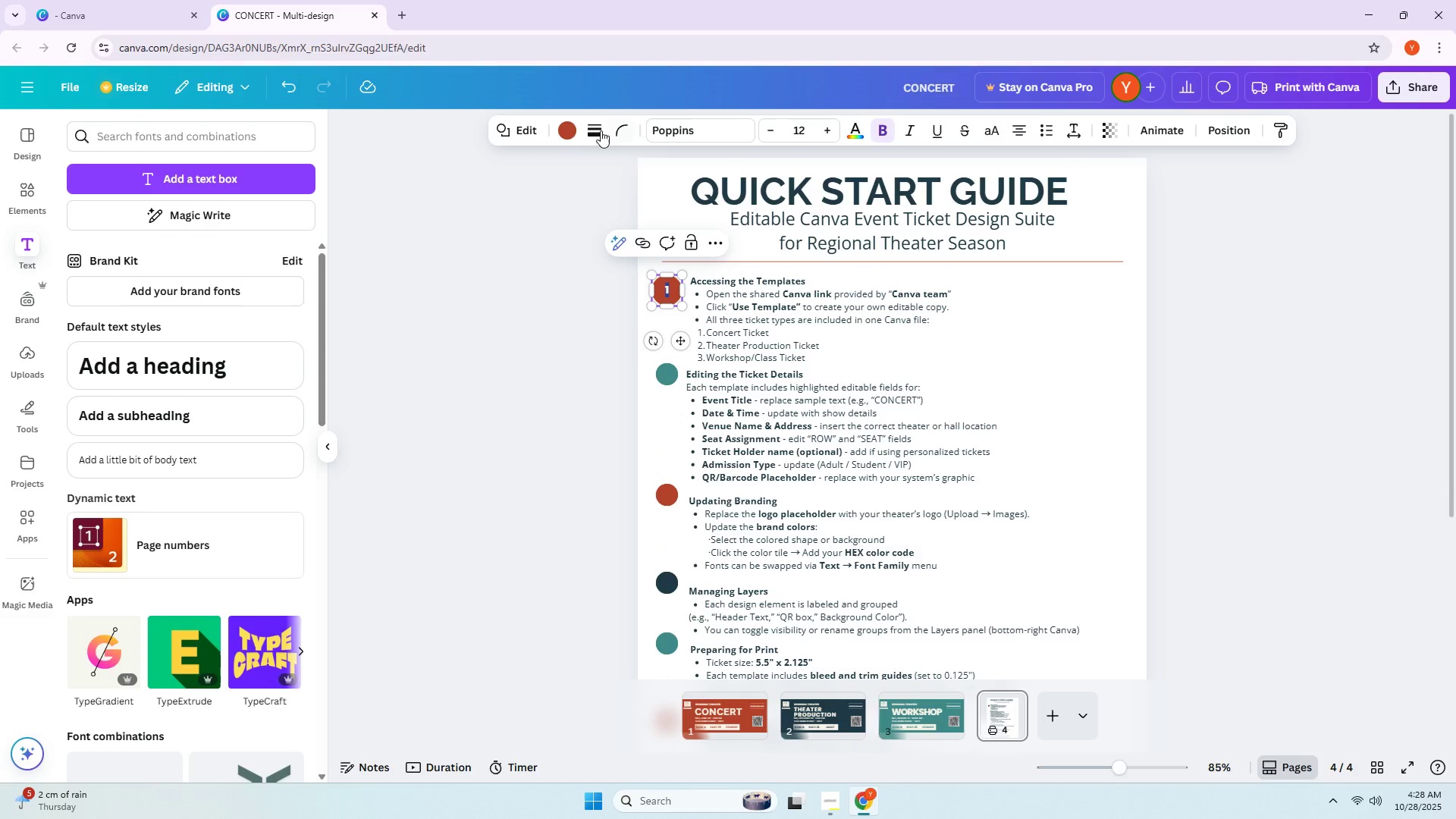 
left_click([564, 129])
 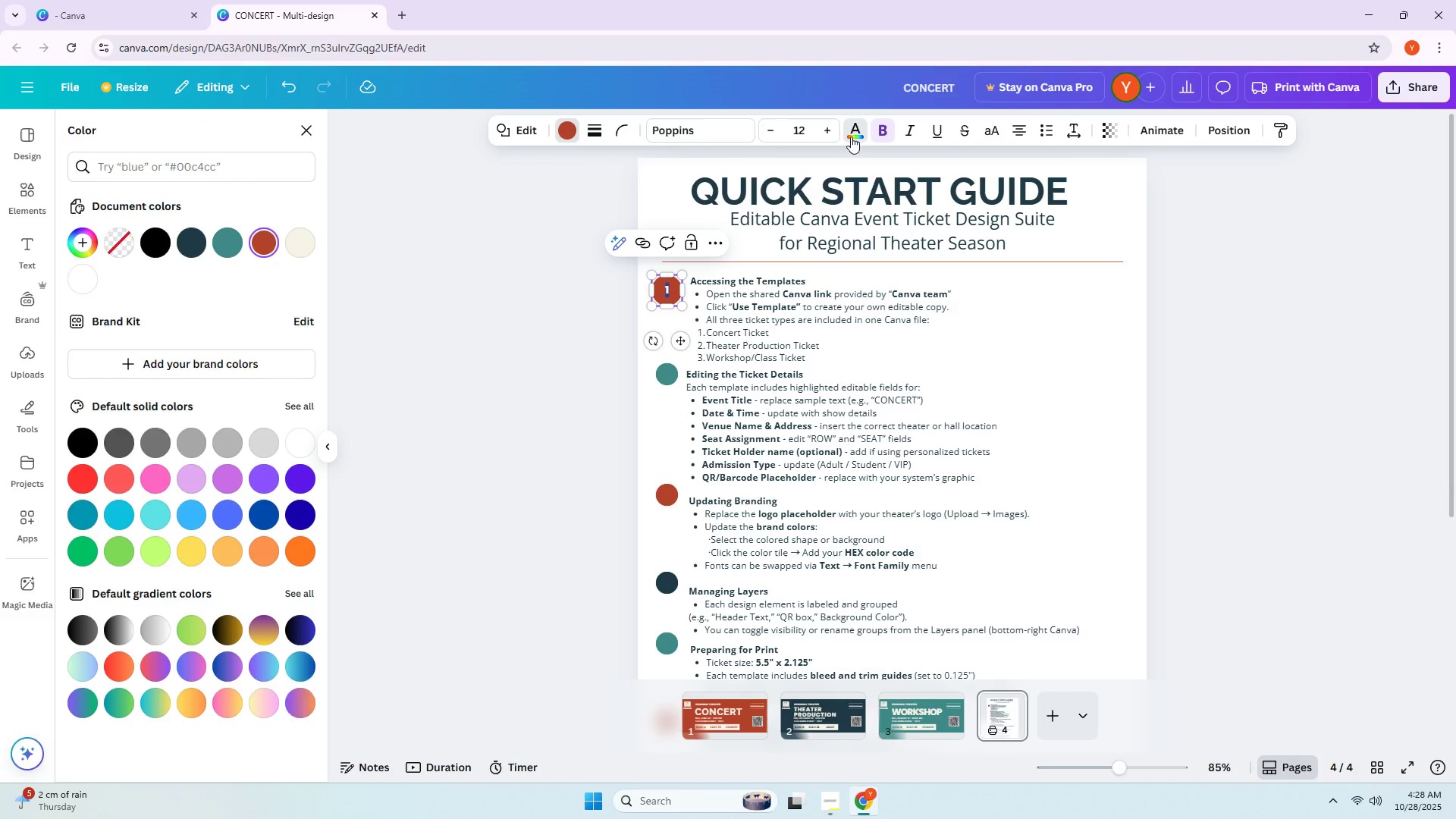 
left_click([314, 243])
 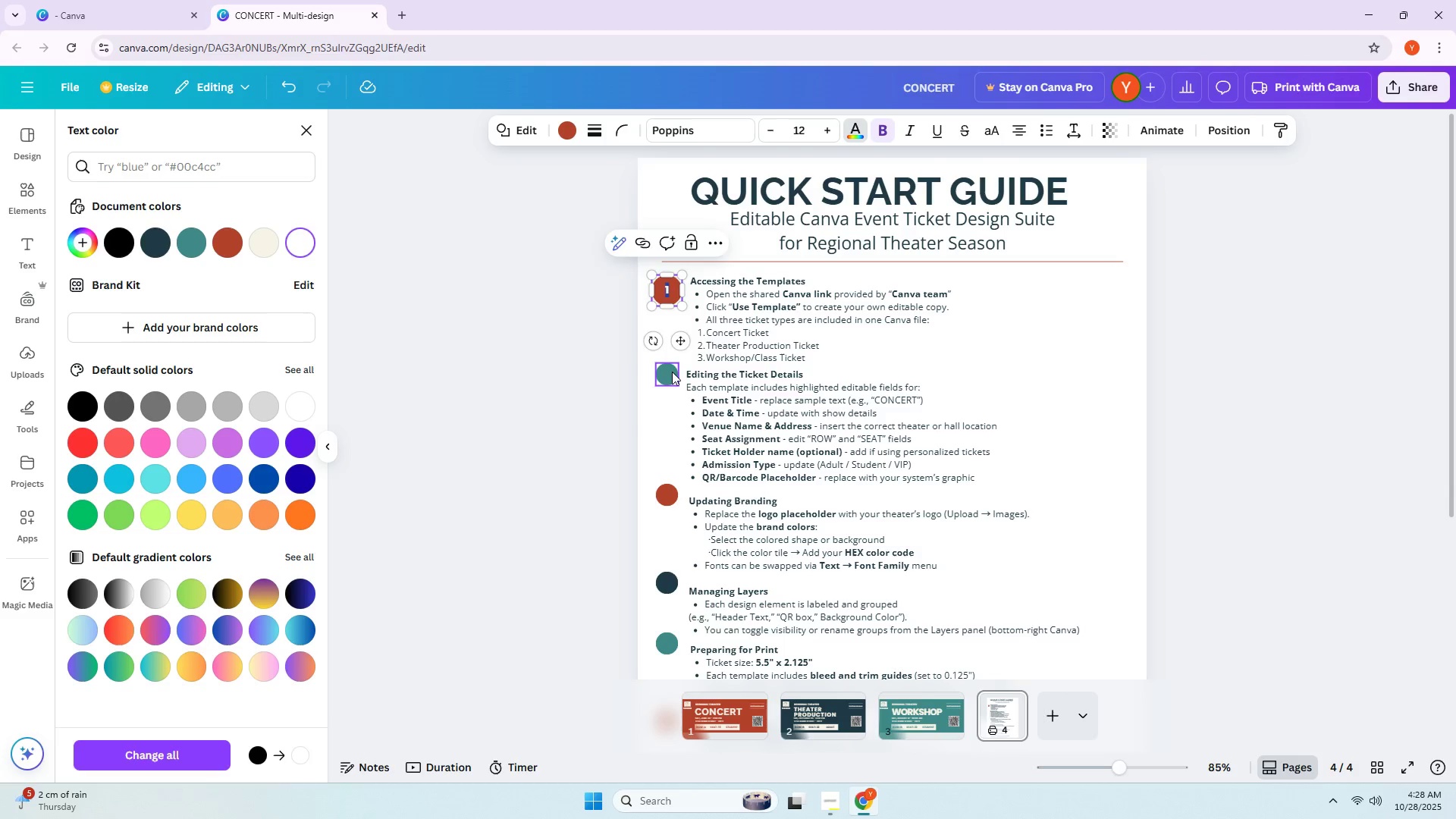 
double_click([671, 372])
 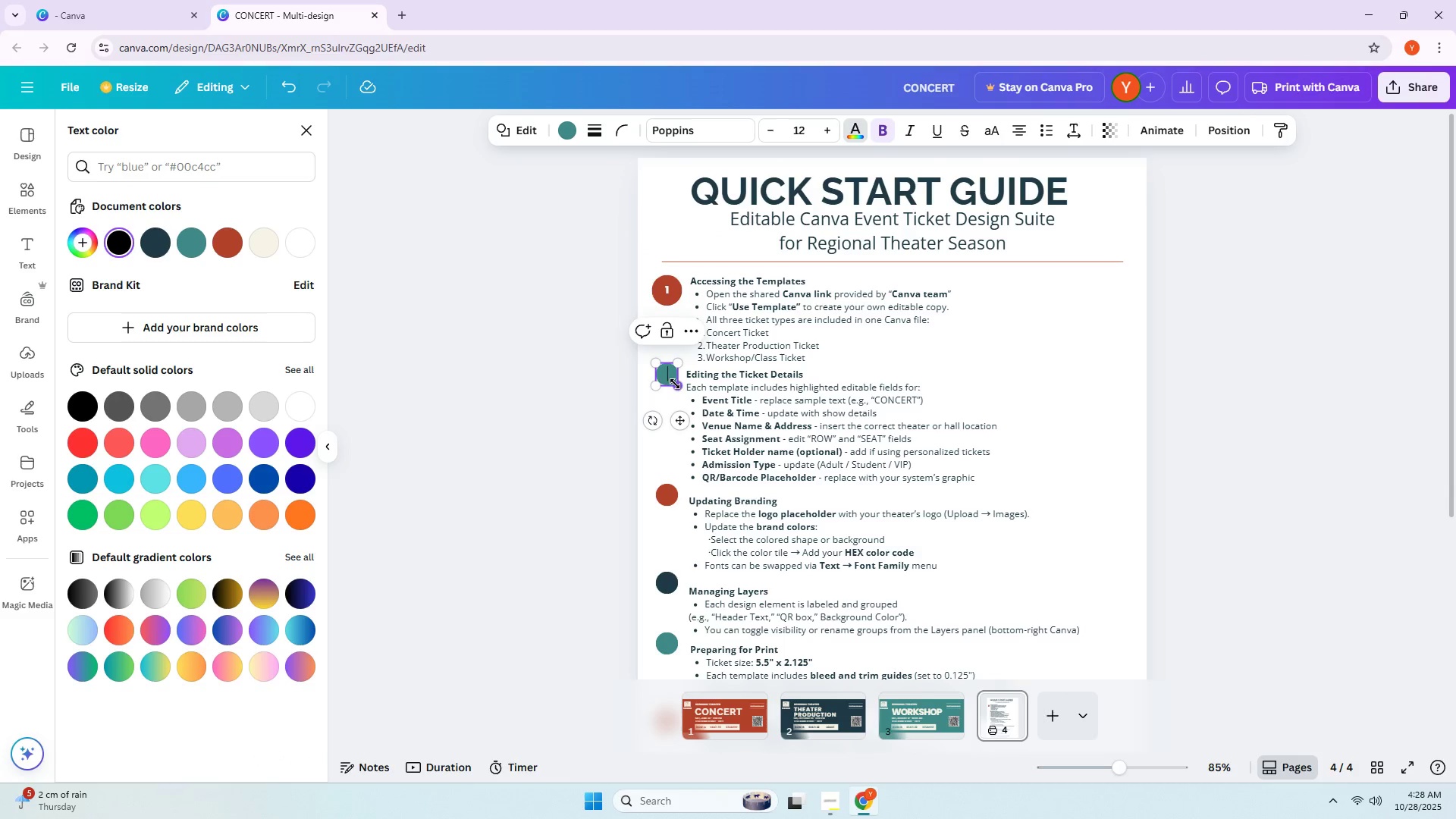 
left_click_drag(start_coordinate=[675, 384], to_coordinate=[679, 388])
 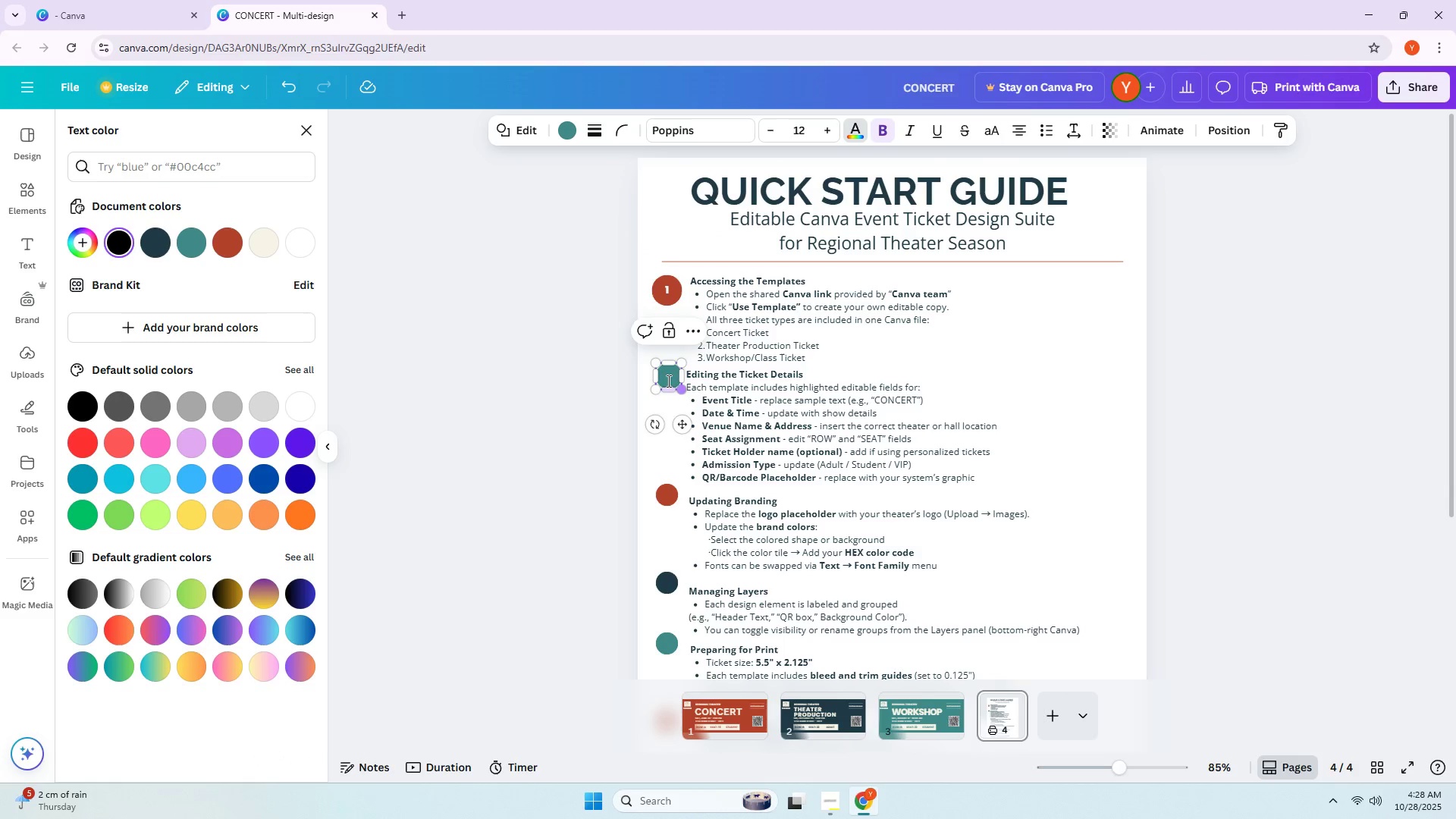 
left_click_drag(start_coordinate=[665, 379], to_coordinate=[659, 378])
 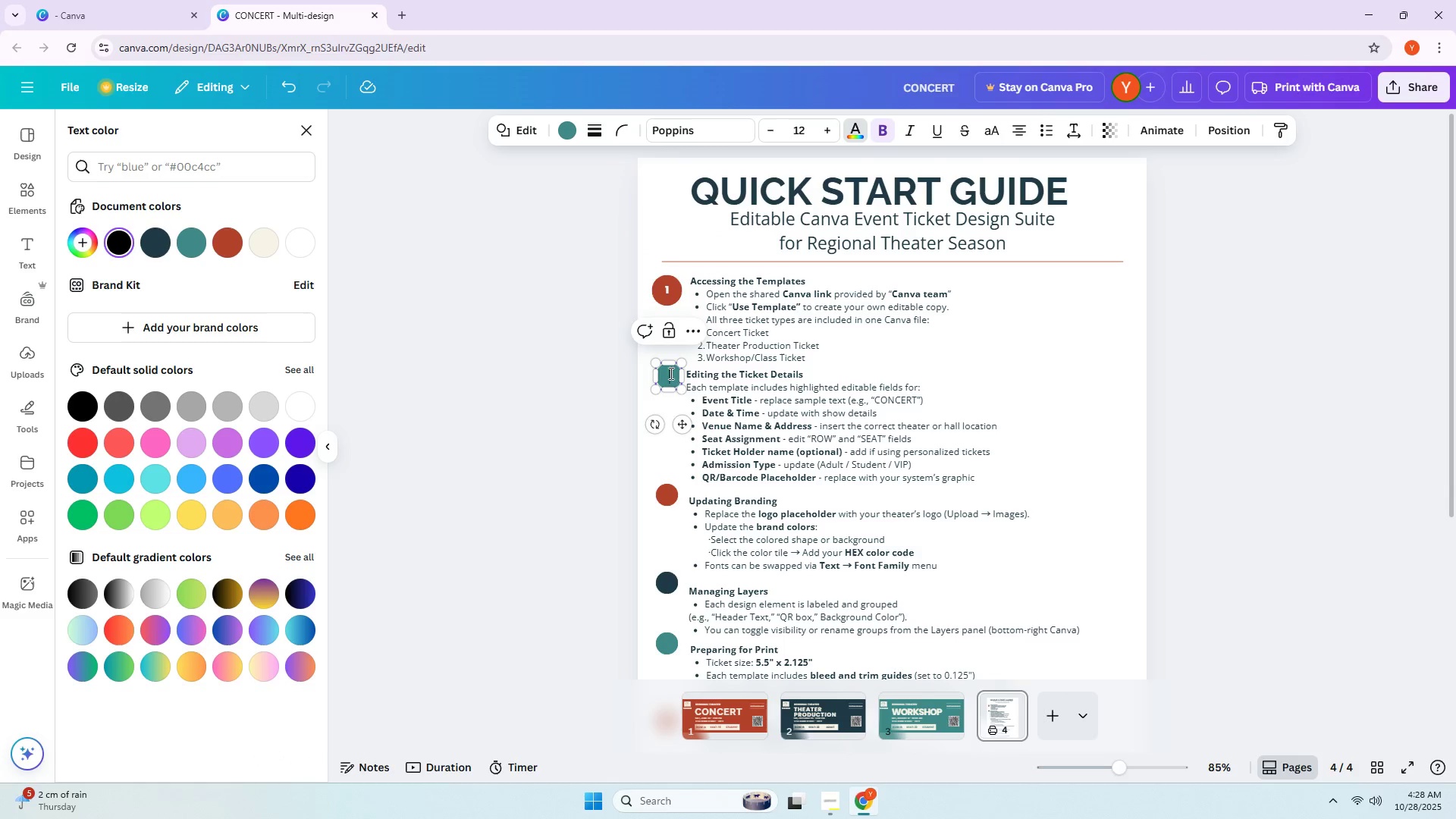 
left_click_drag(start_coordinate=[675, 420], to_coordinate=[670, 417])
 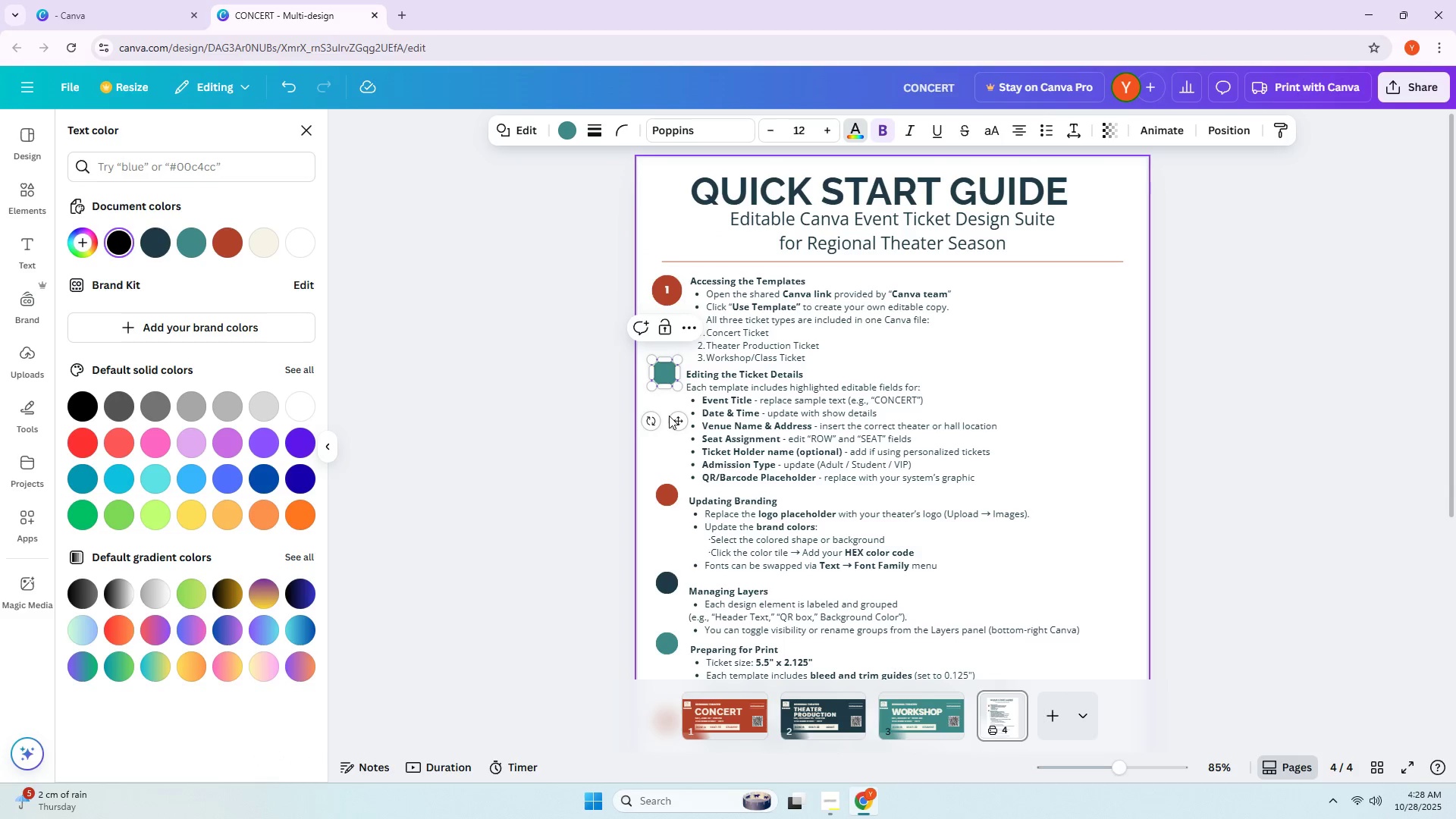 
double_click([669, 416])
 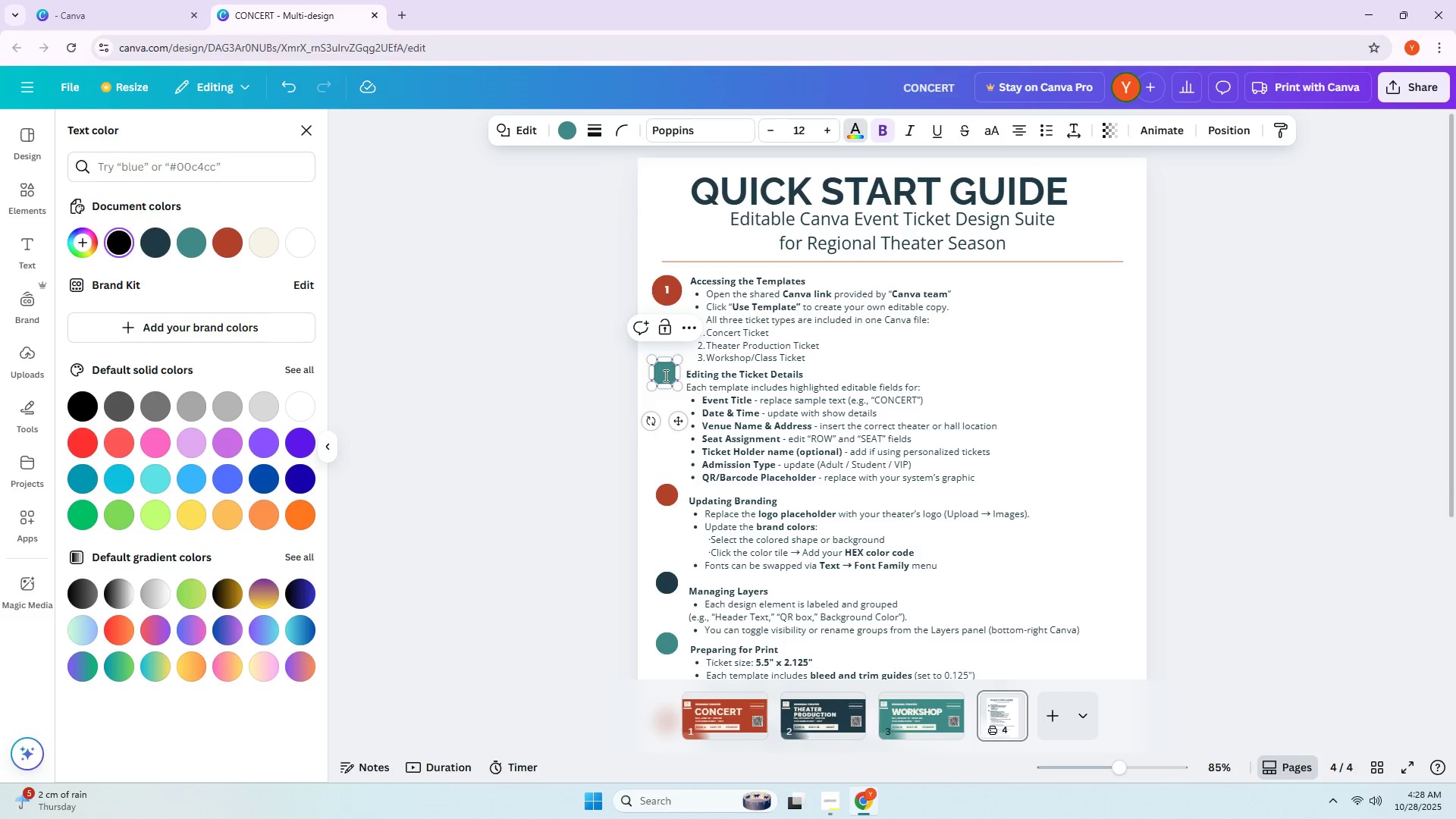 
double_click([664, 375])
 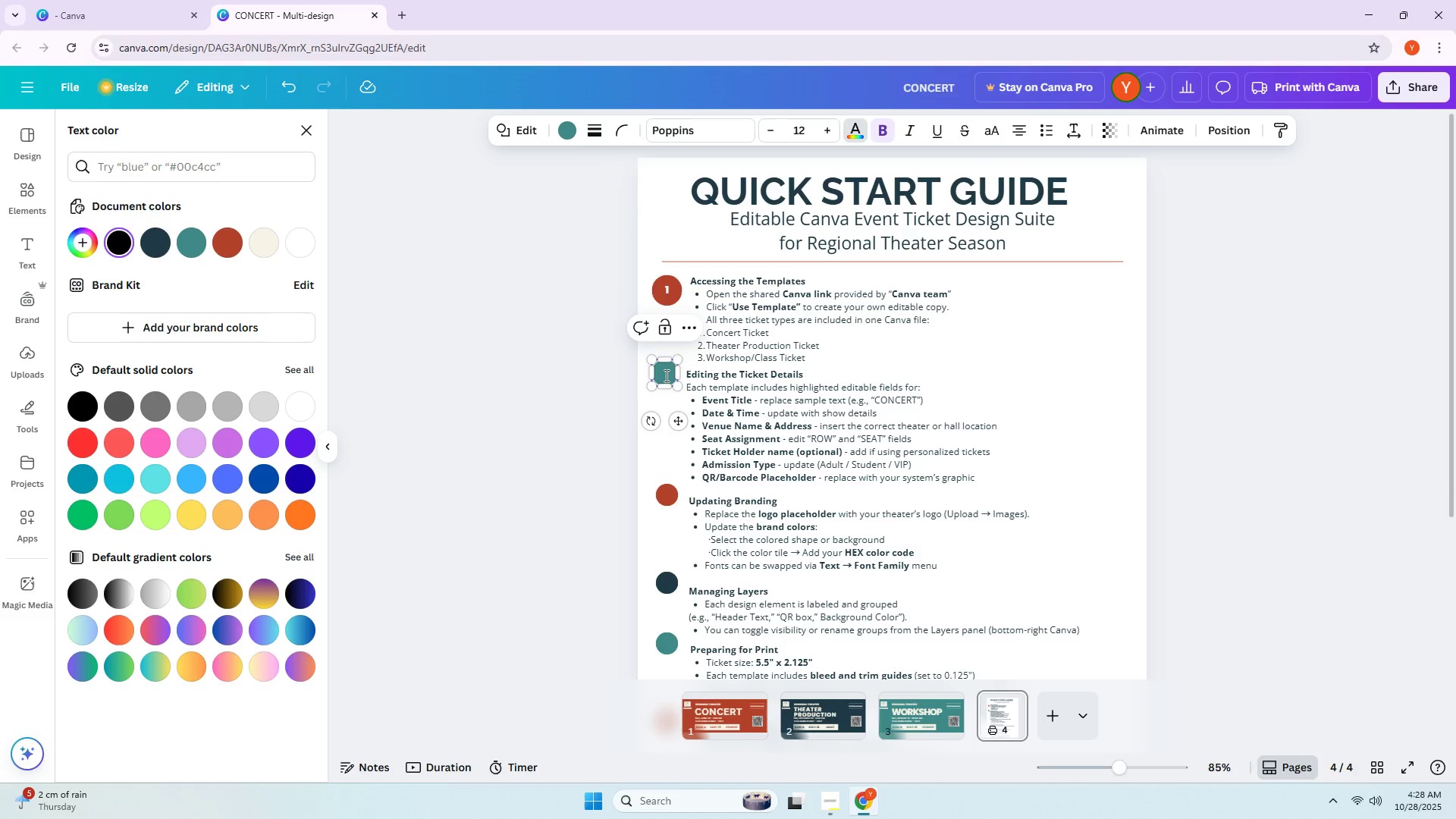 
key(2)
 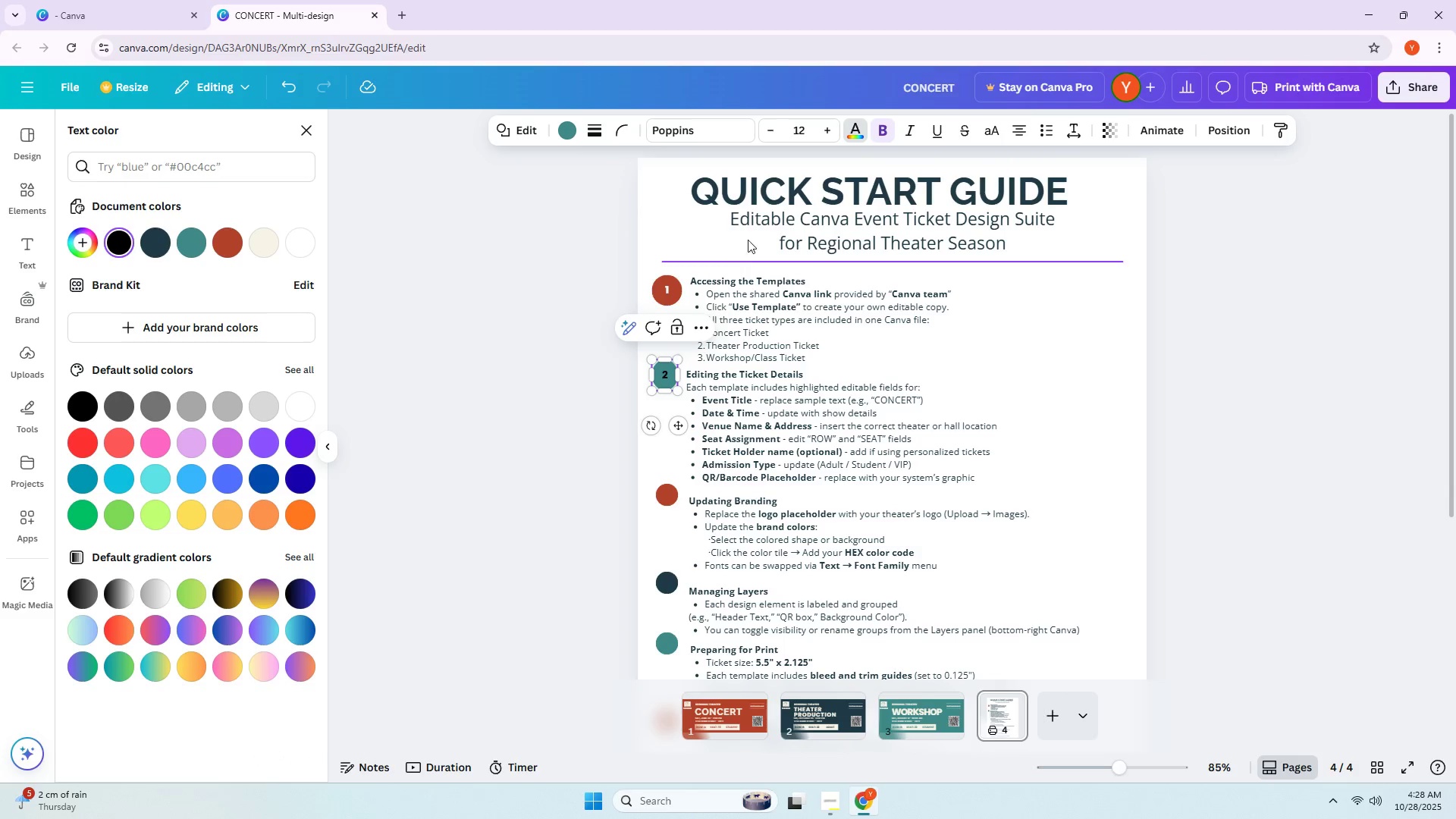 
key(Control+ControlLeft)
 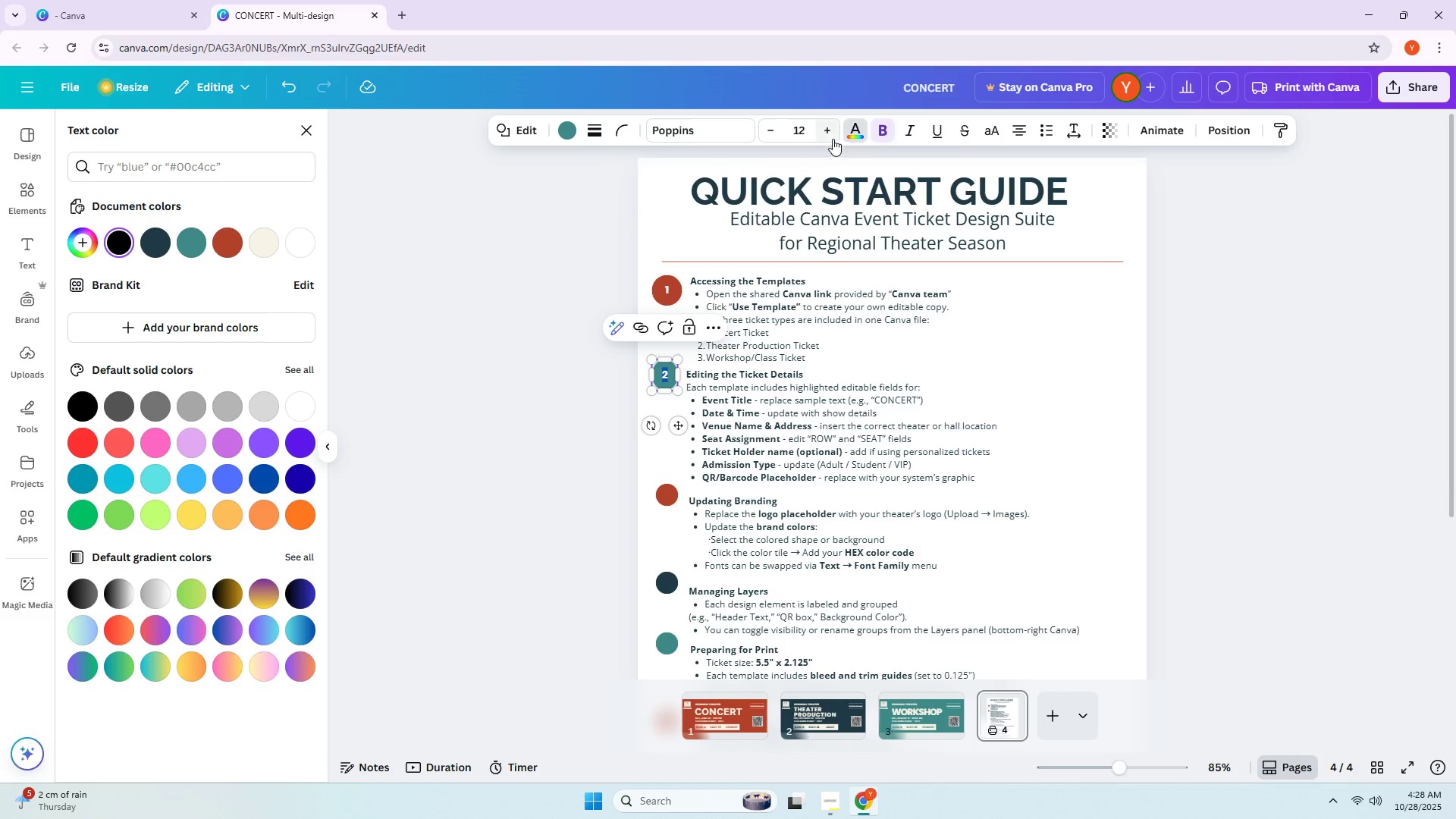 
key(Control+A)
 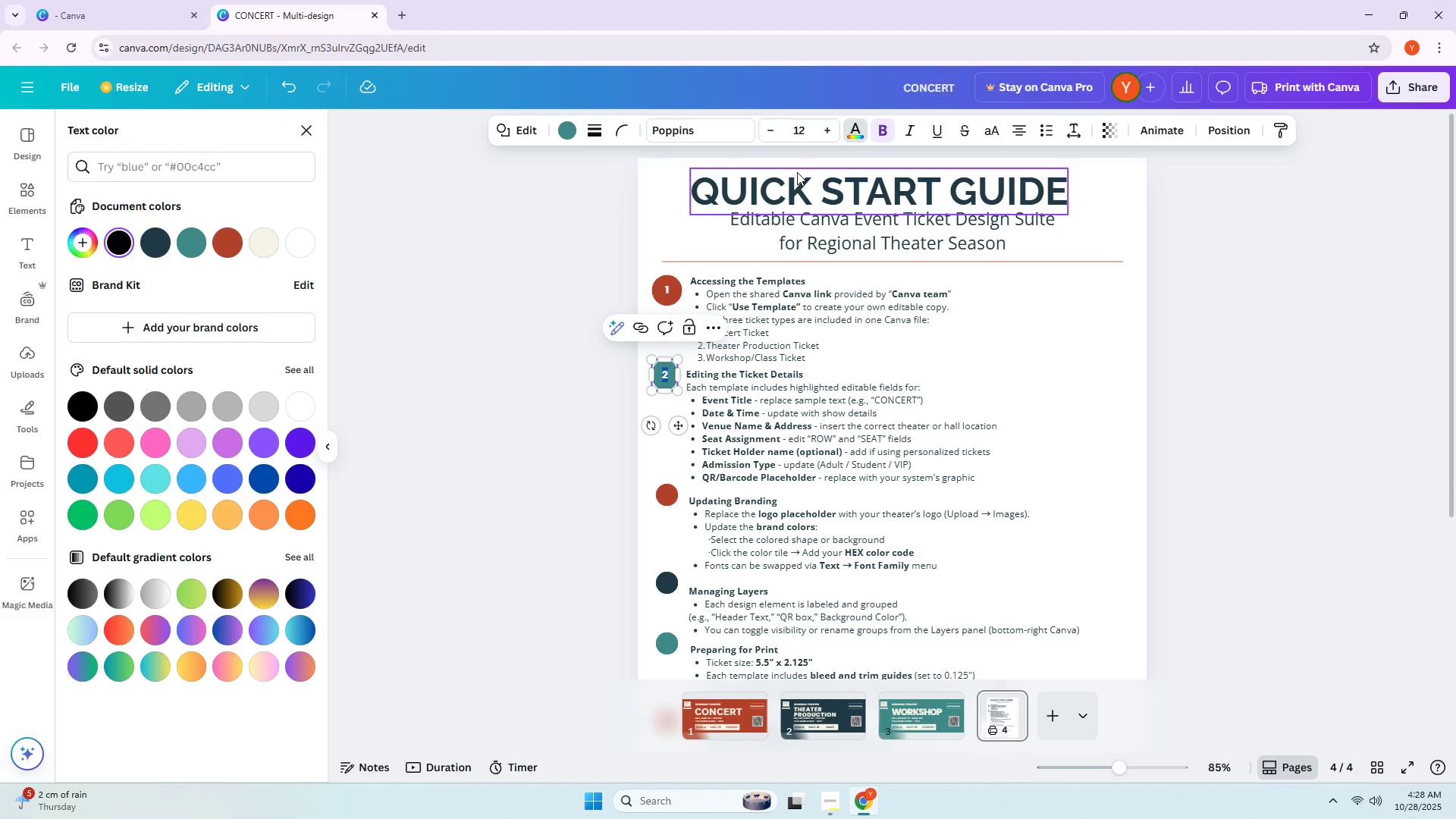 
left_click([850, 133])
 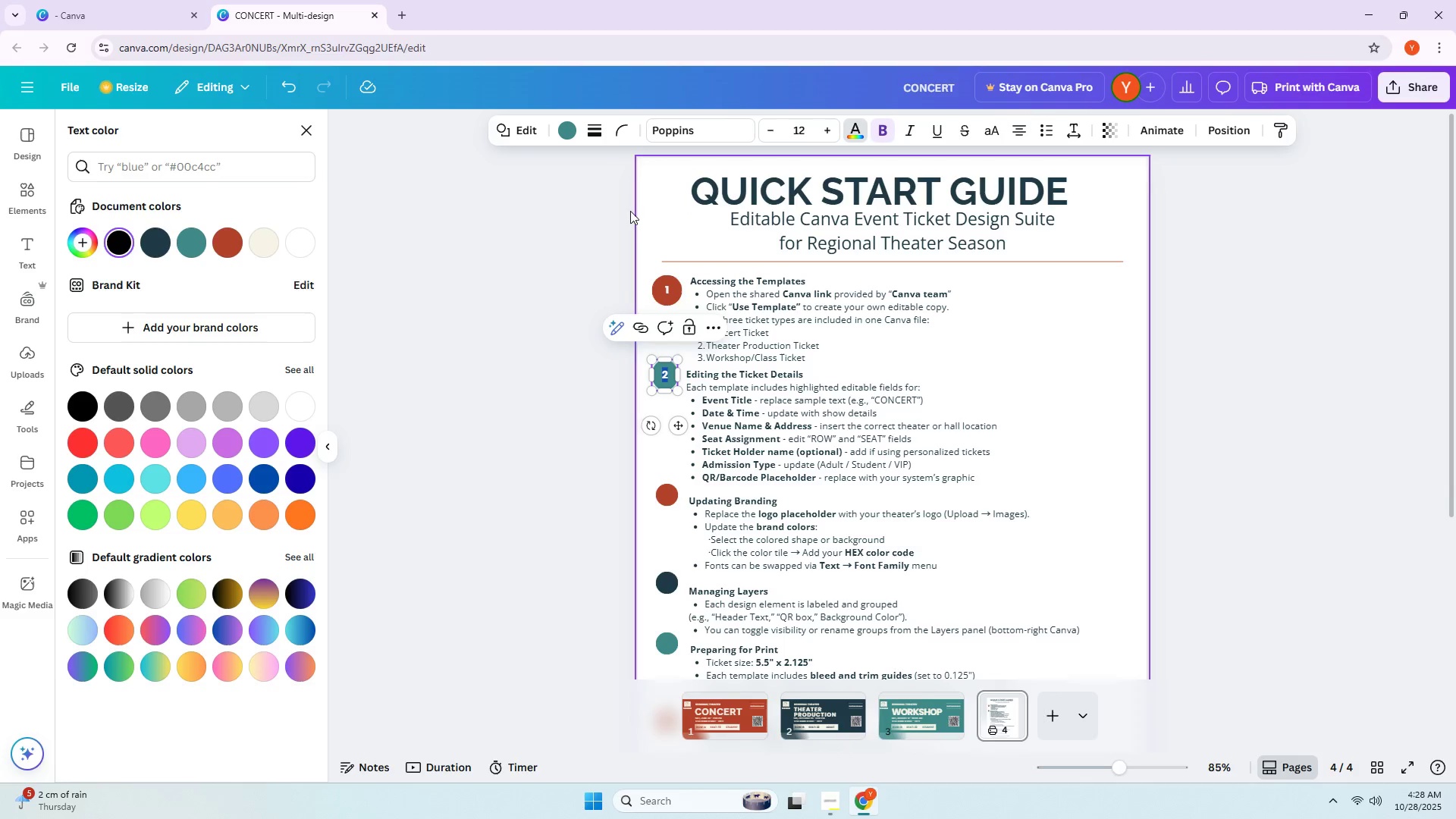 
left_click([295, 251])
 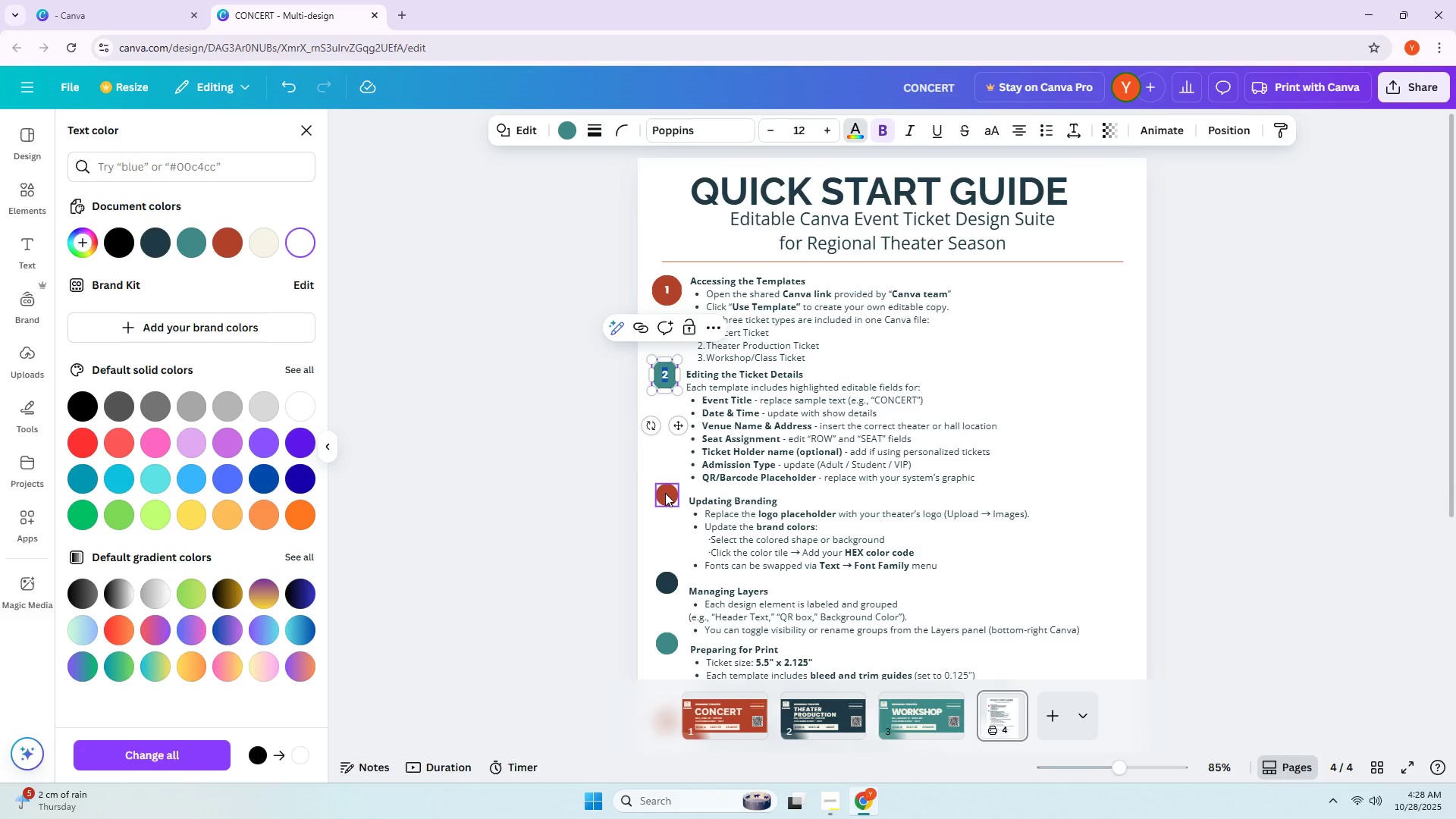 
left_click([665, 493])
 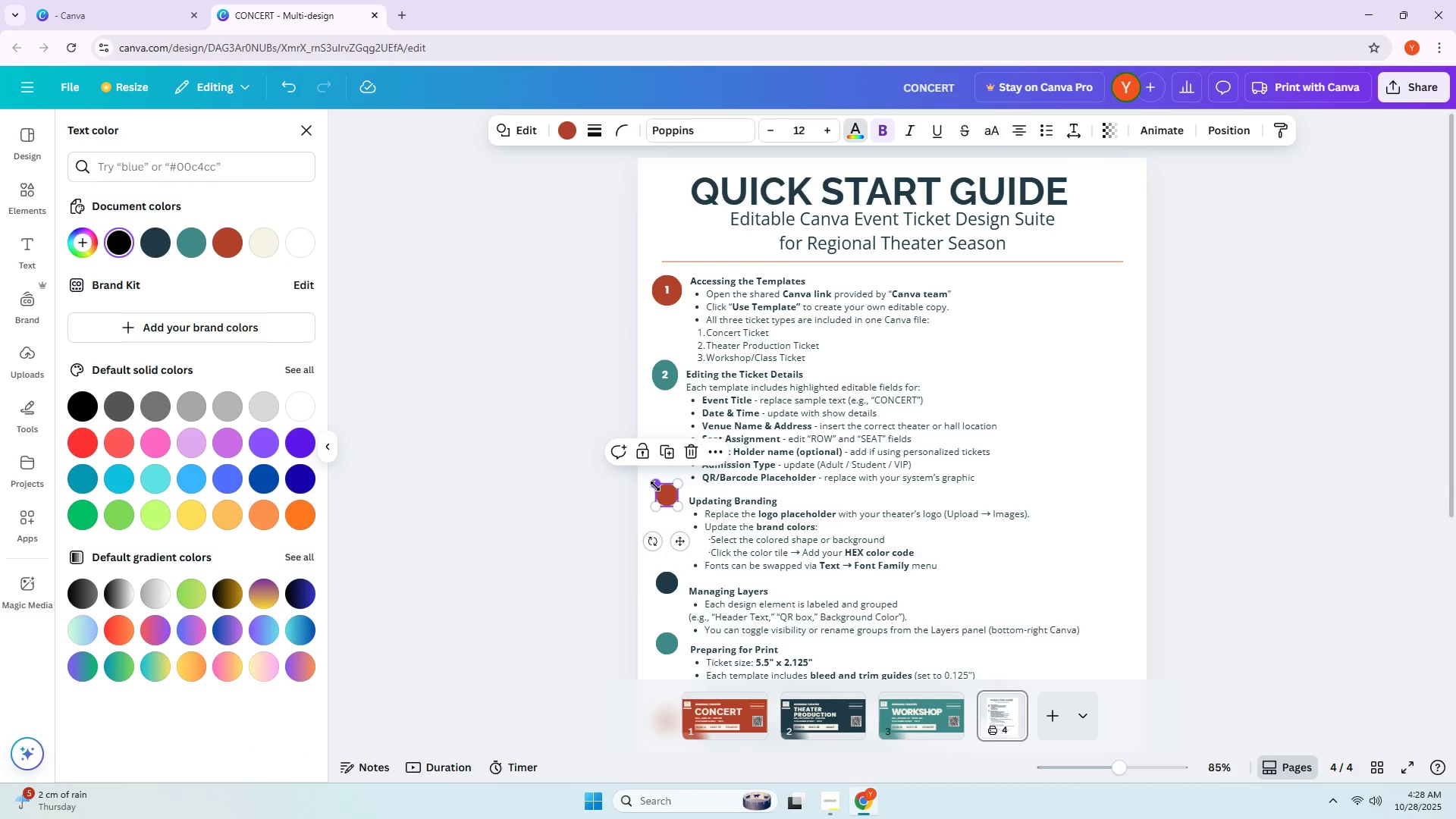 
left_click_drag(start_coordinate=[653, 485], to_coordinate=[648, 482])
 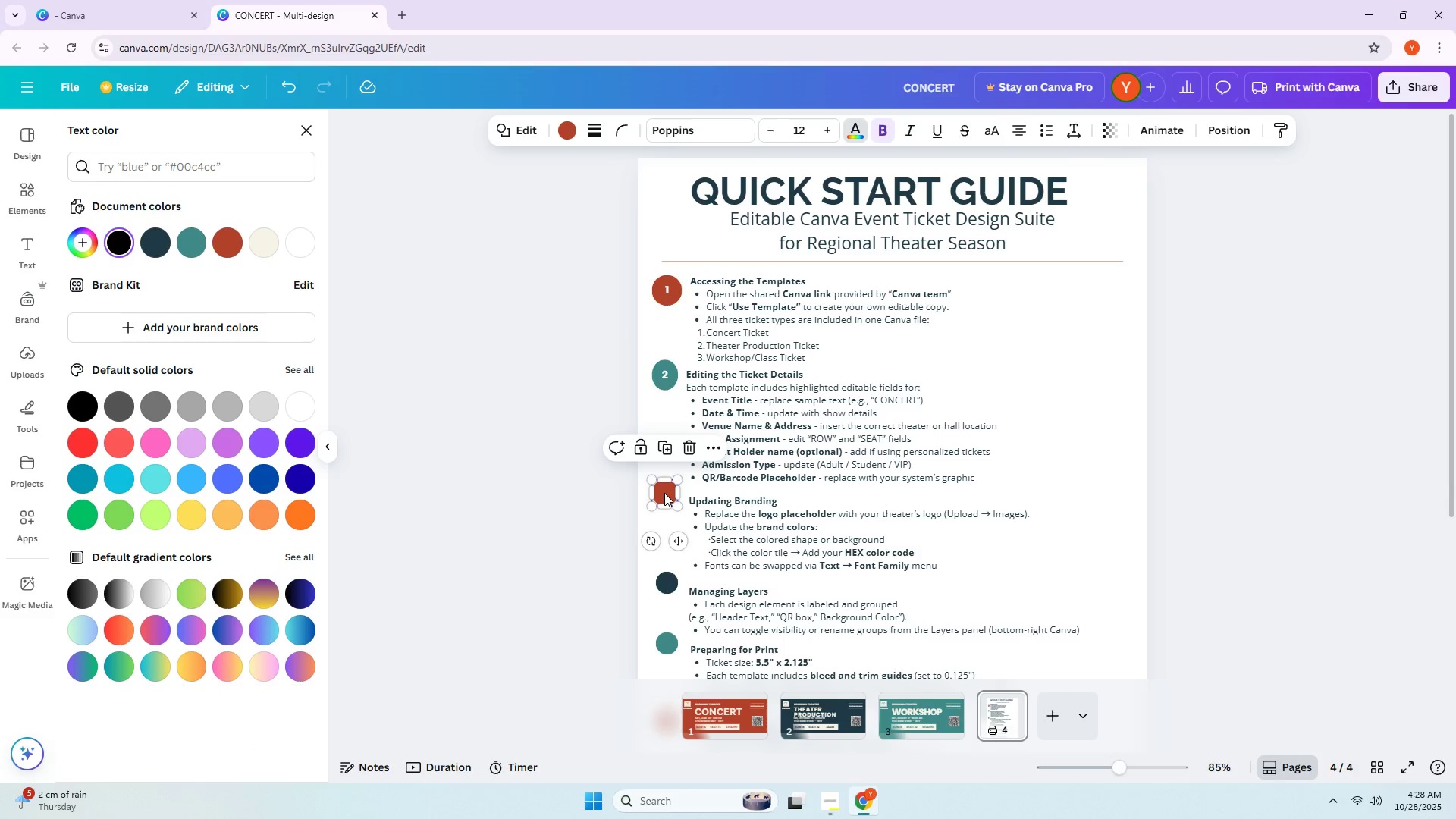 
double_click([664, 493])
 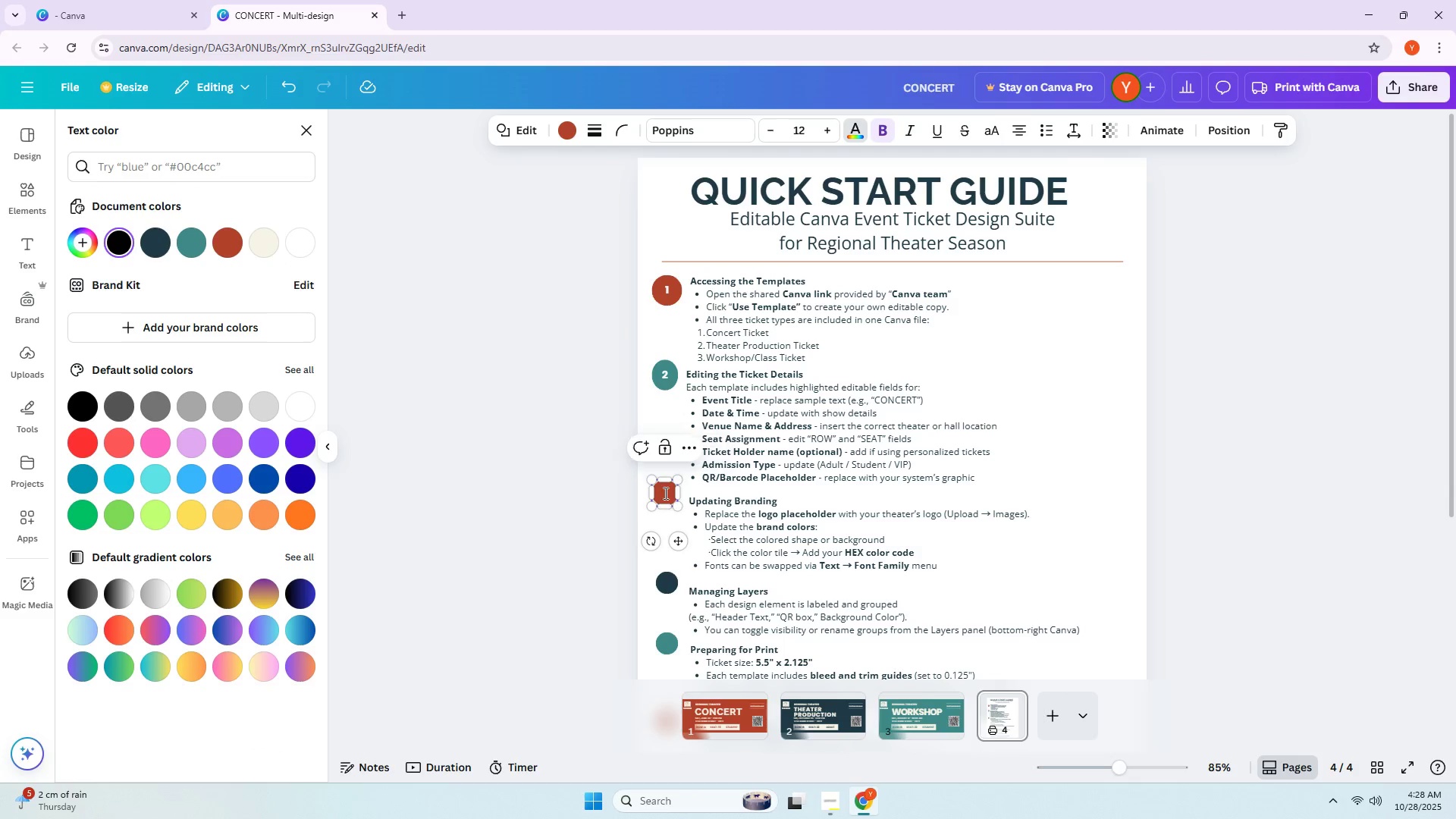 
triple_click([664, 493])
 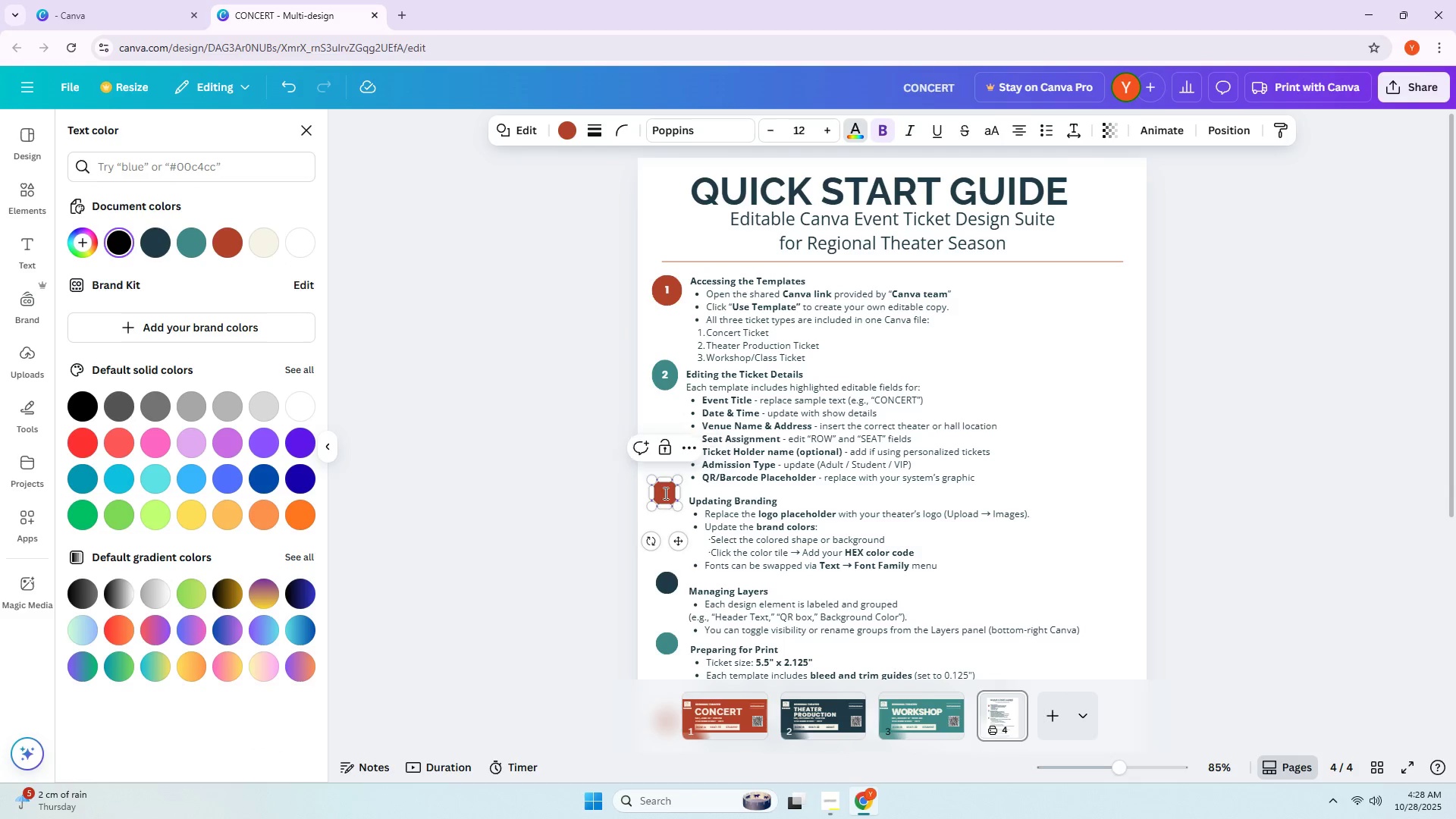 
triple_click([664, 493])
 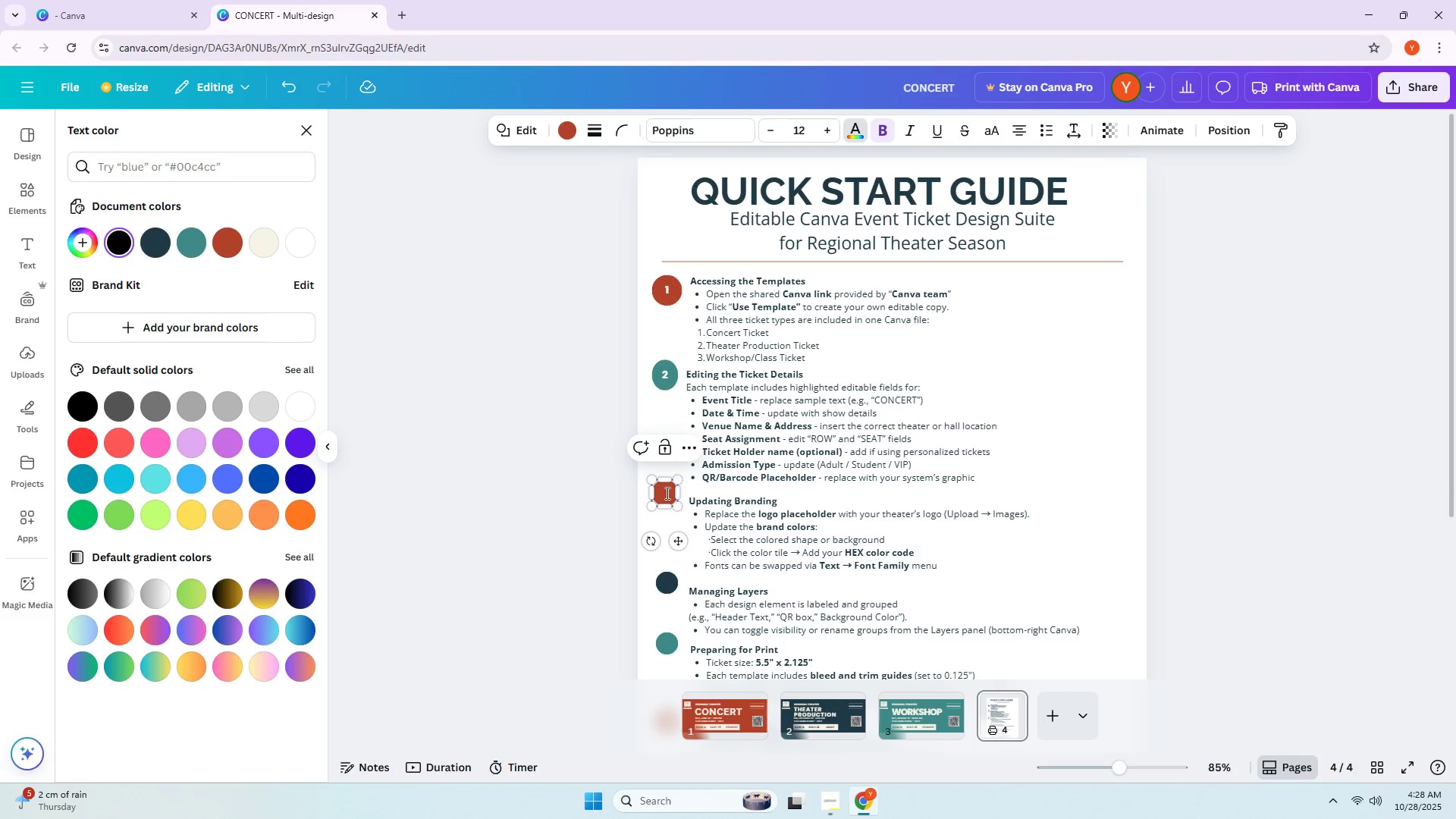 
key(3)
 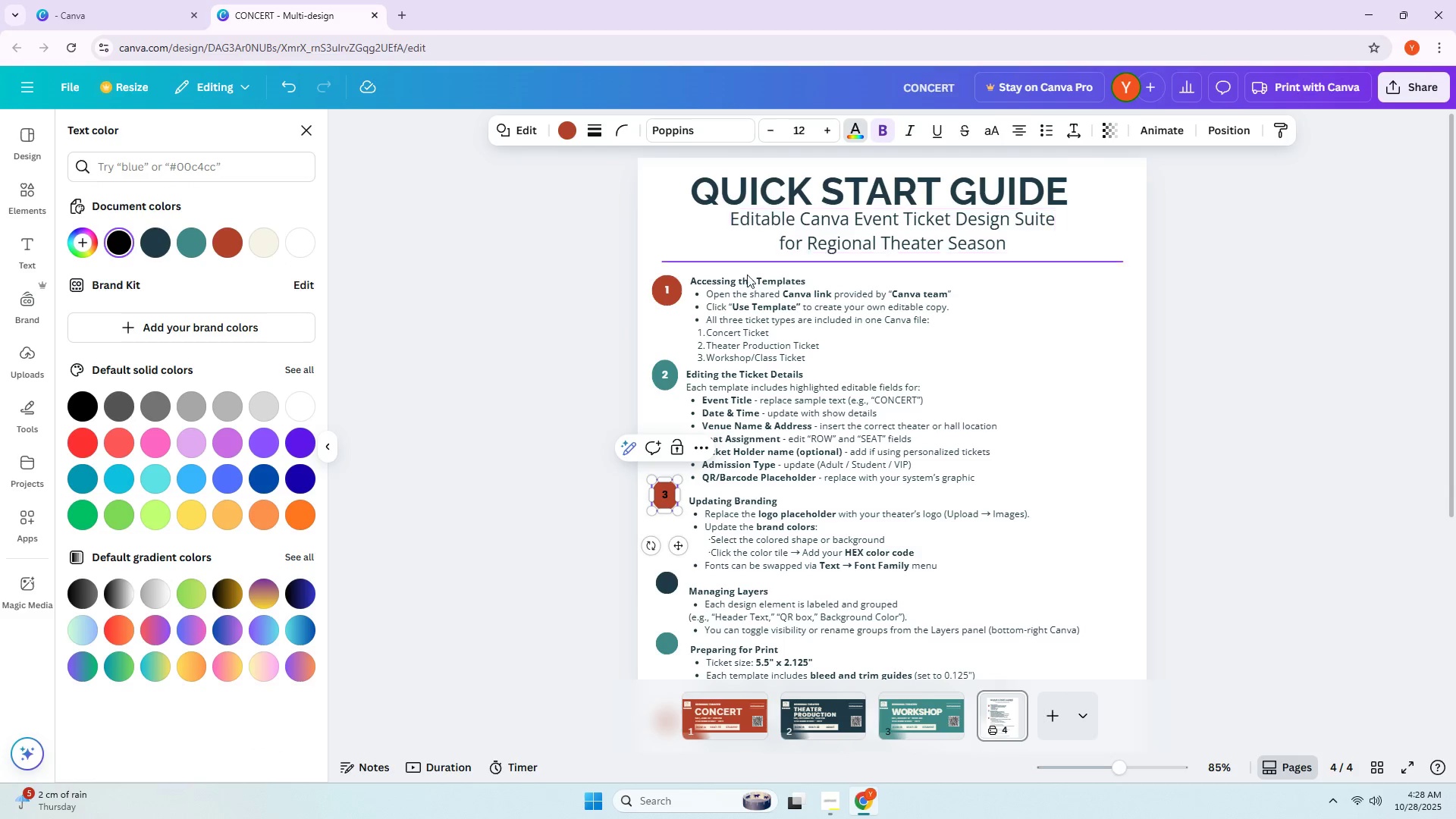 
key(Control+ControlLeft)
 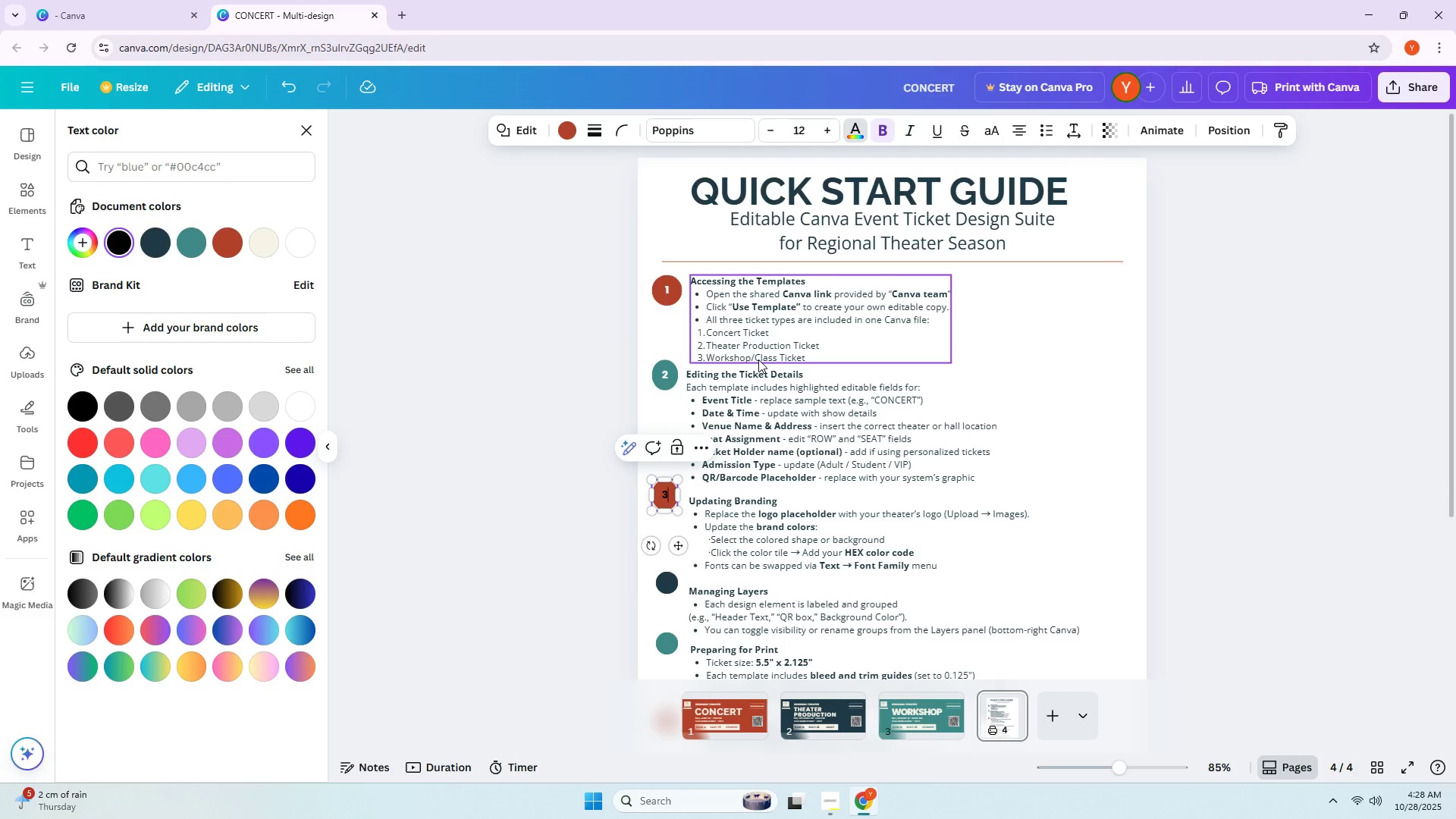 
key(Control+A)
 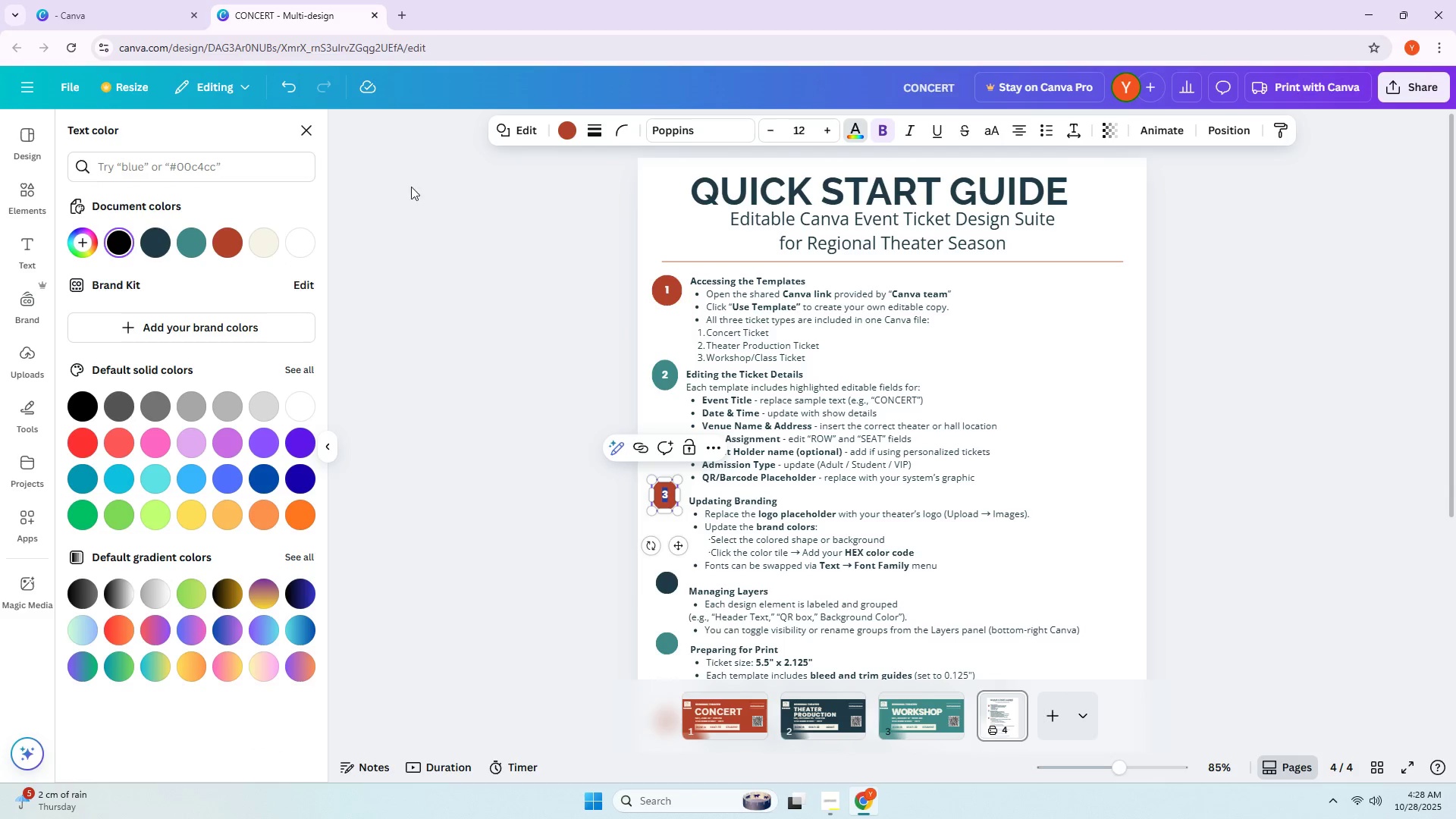 
left_click([568, 132])
 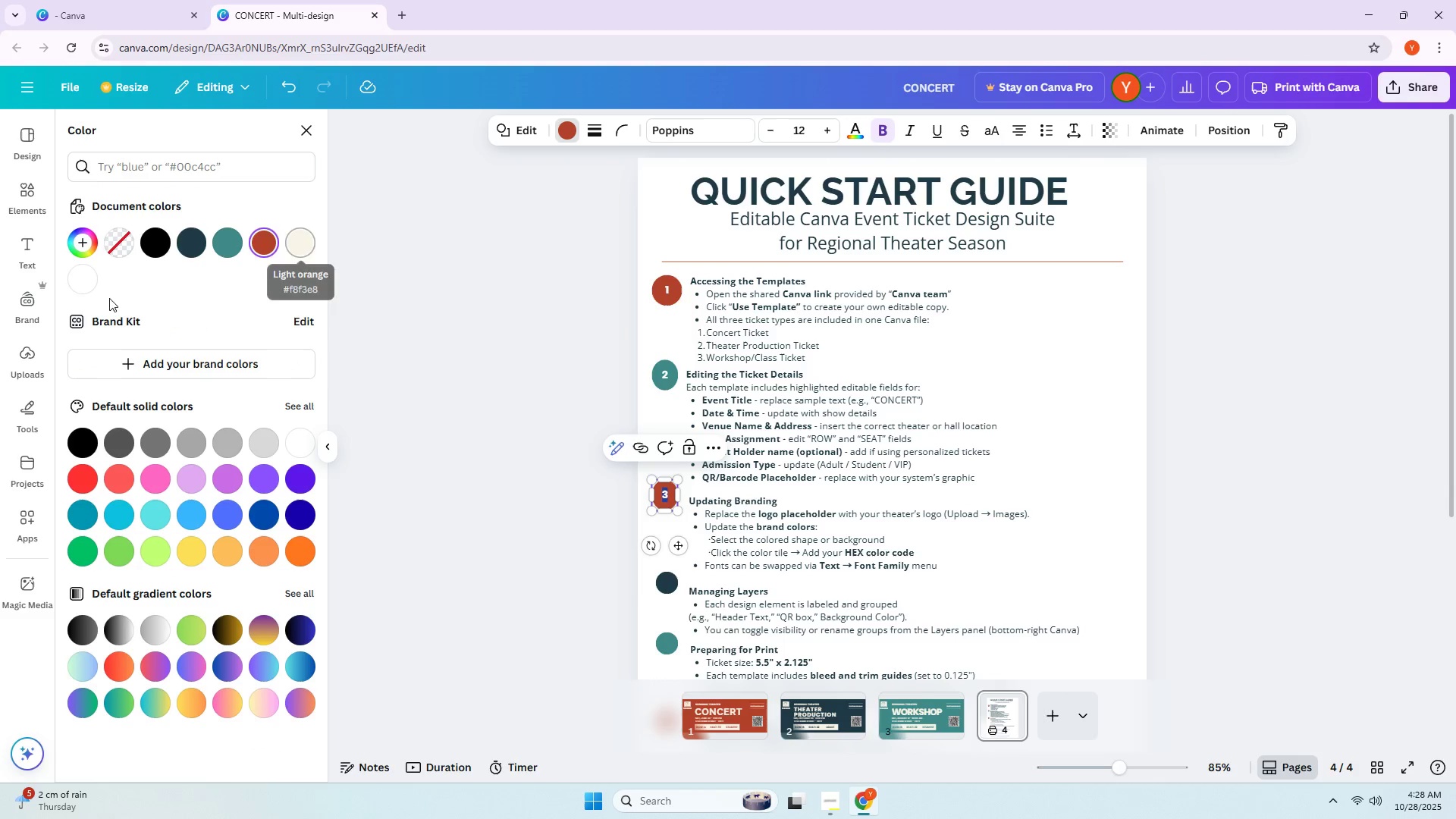 
left_click([76, 284])
 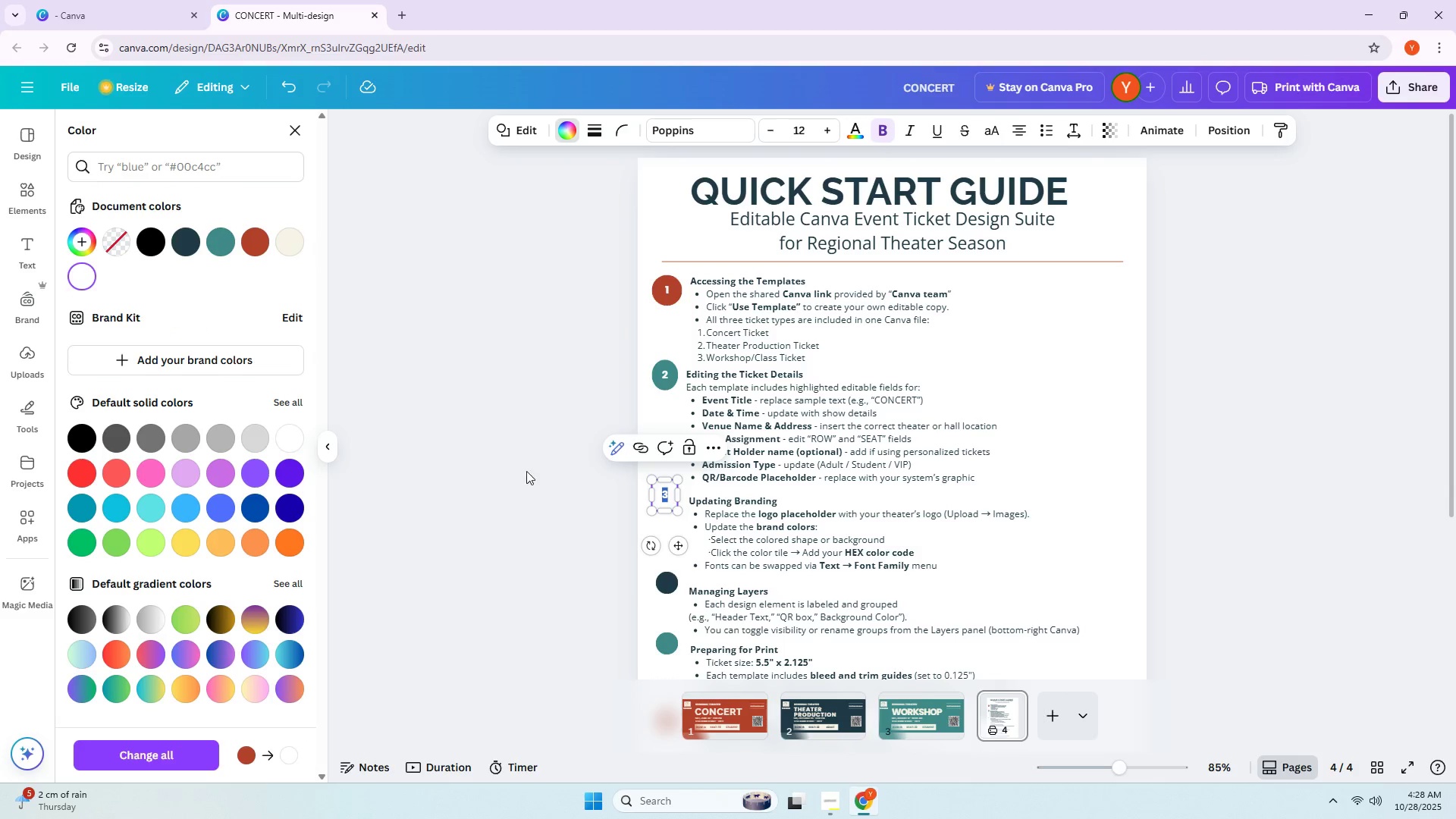 
left_click([531, 477])
 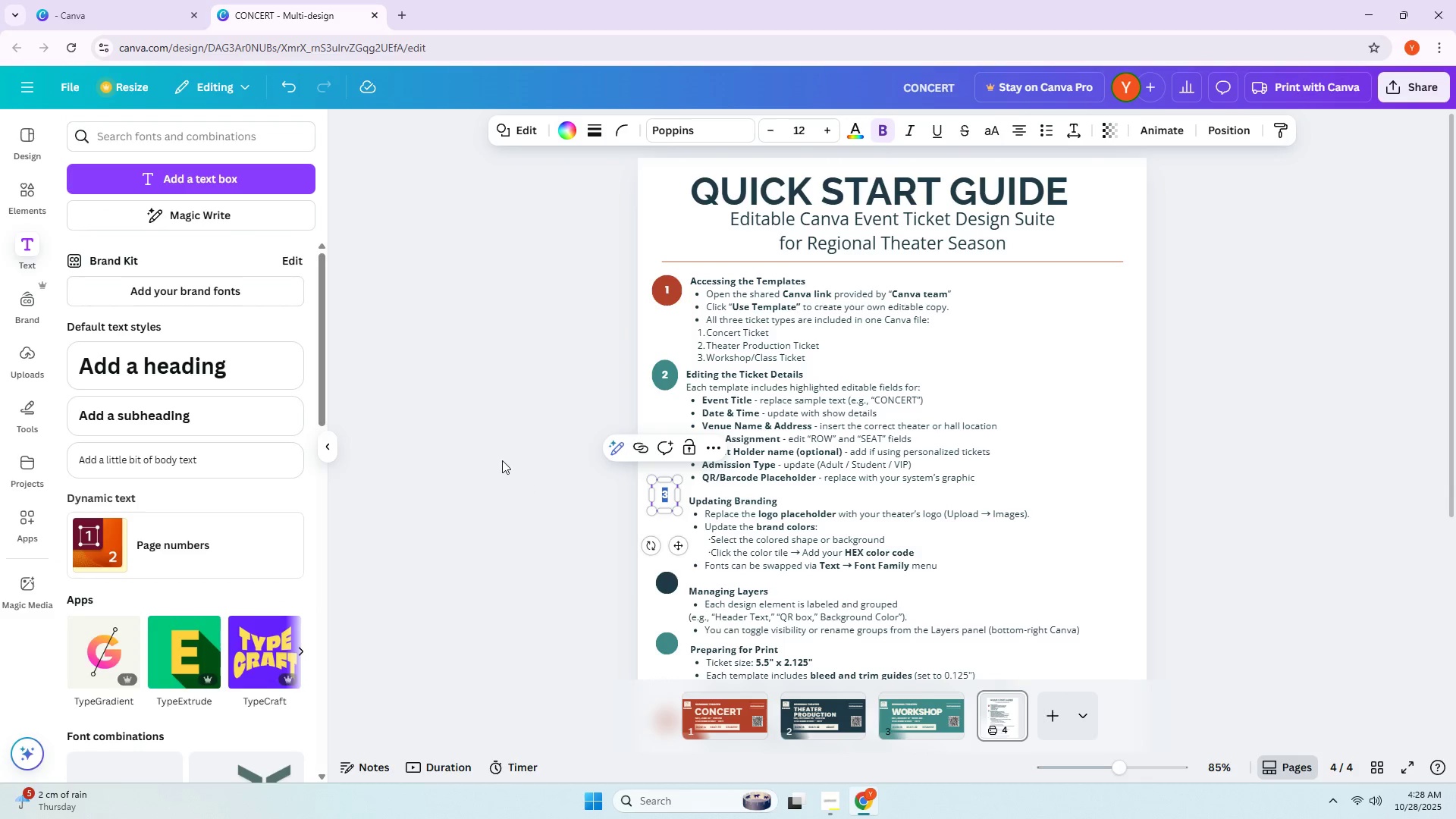 
scroll: coordinate [501, 460], scroll_direction: down, amount: 1.0
 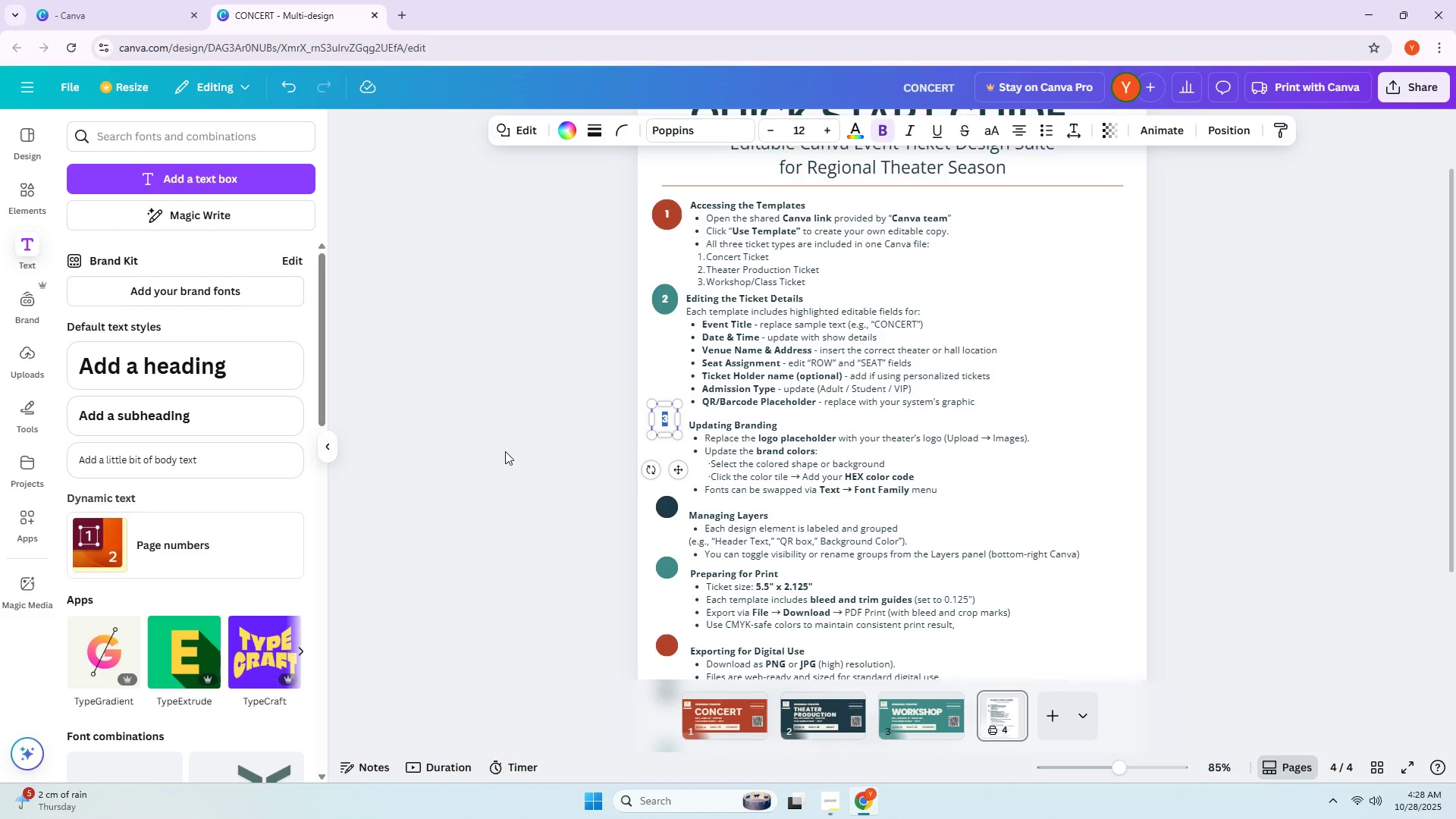 
key(Control+ControlLeft)
 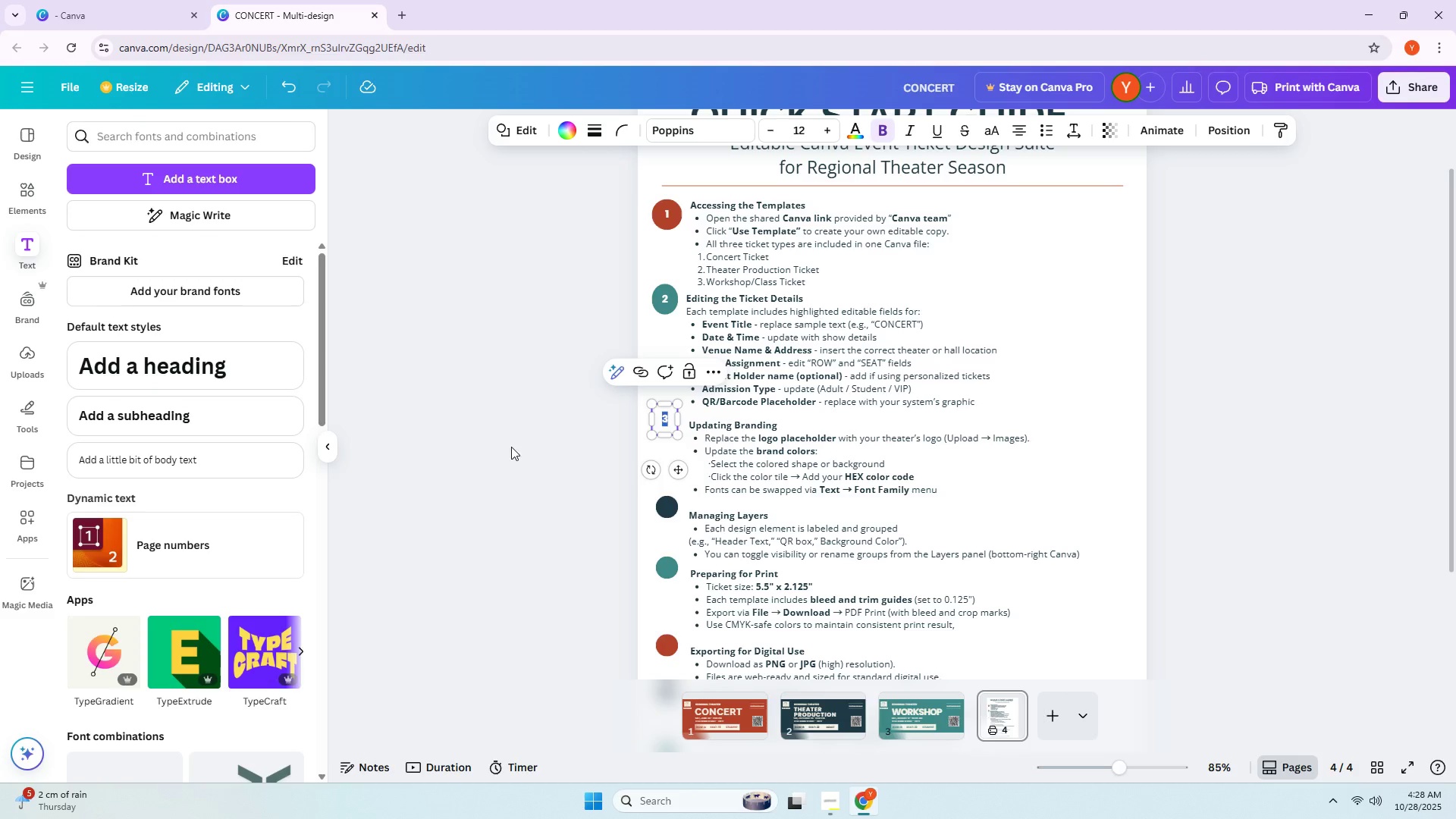 
key(Control+Z)
 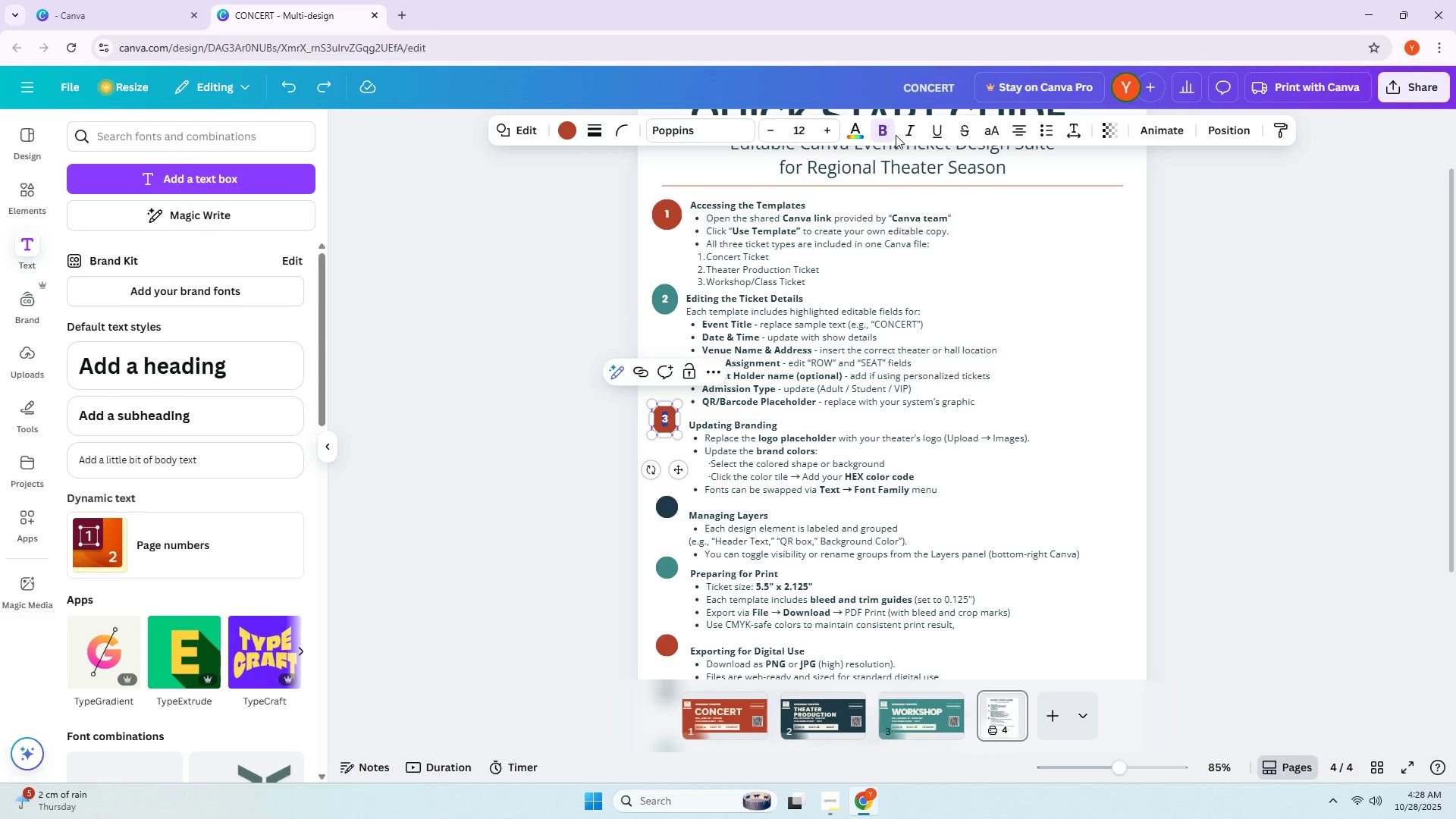 
left_click([863, 130])
 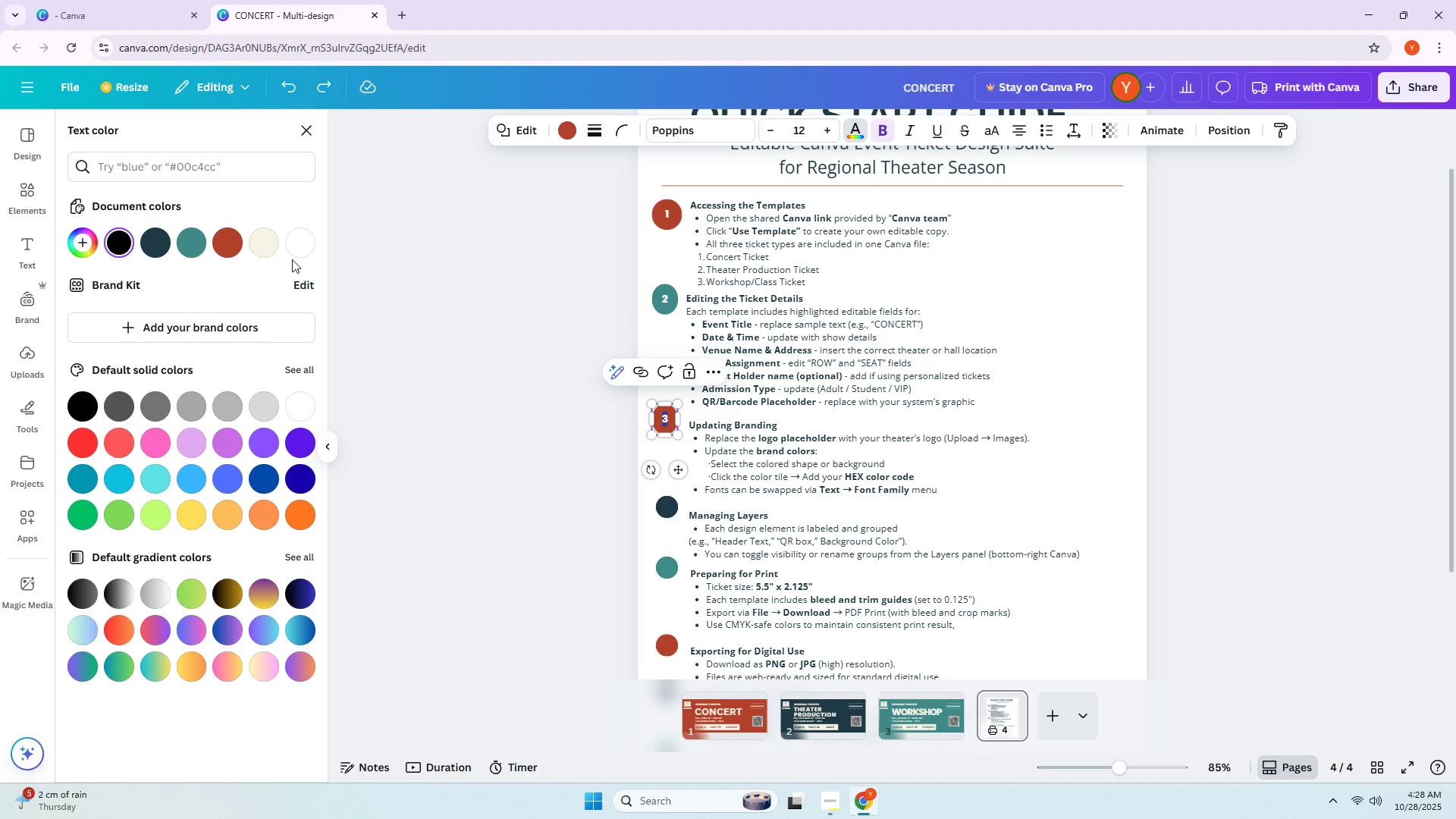 
left_click([308, 249])
 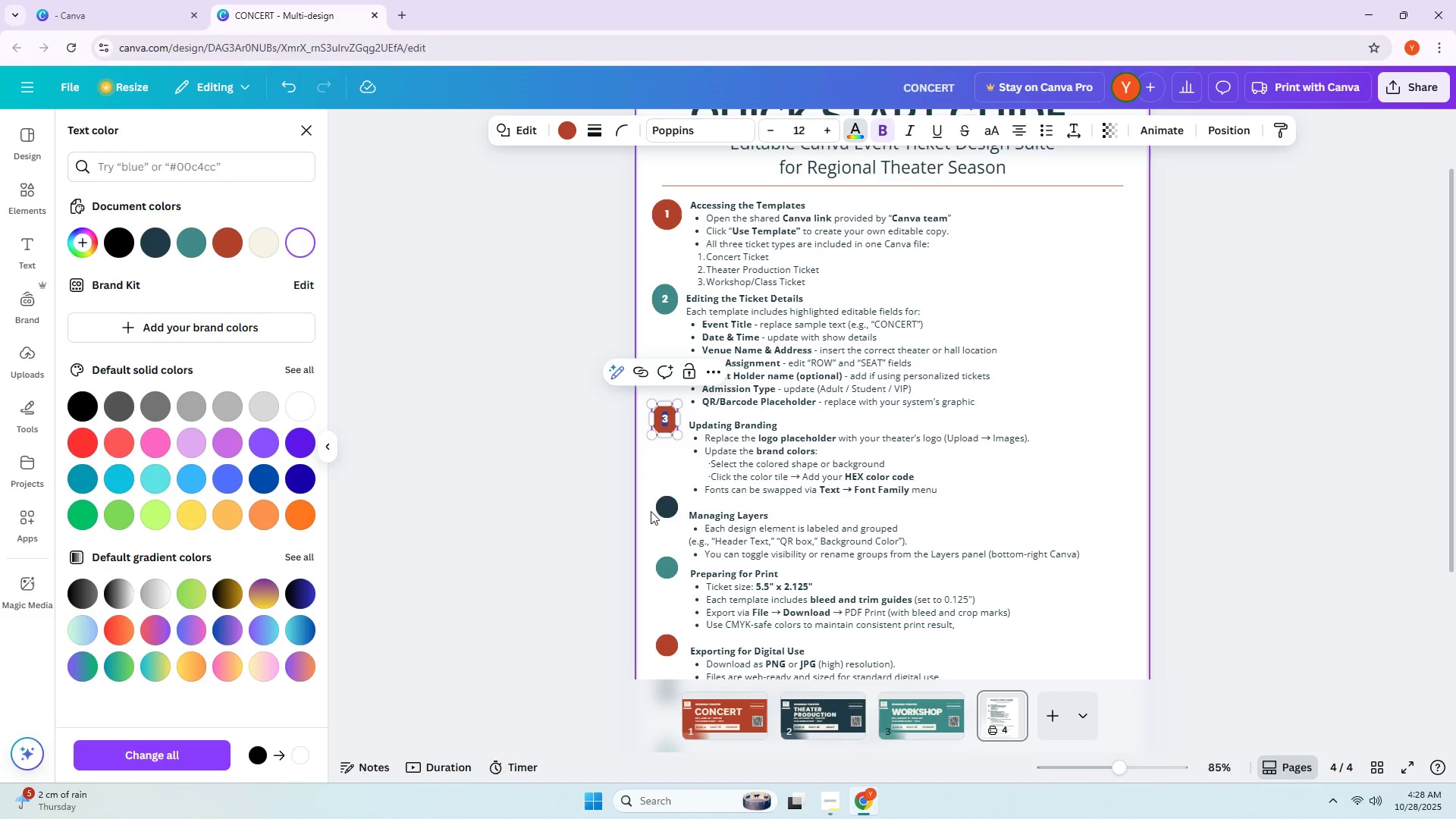 
left_click([662, 510])
 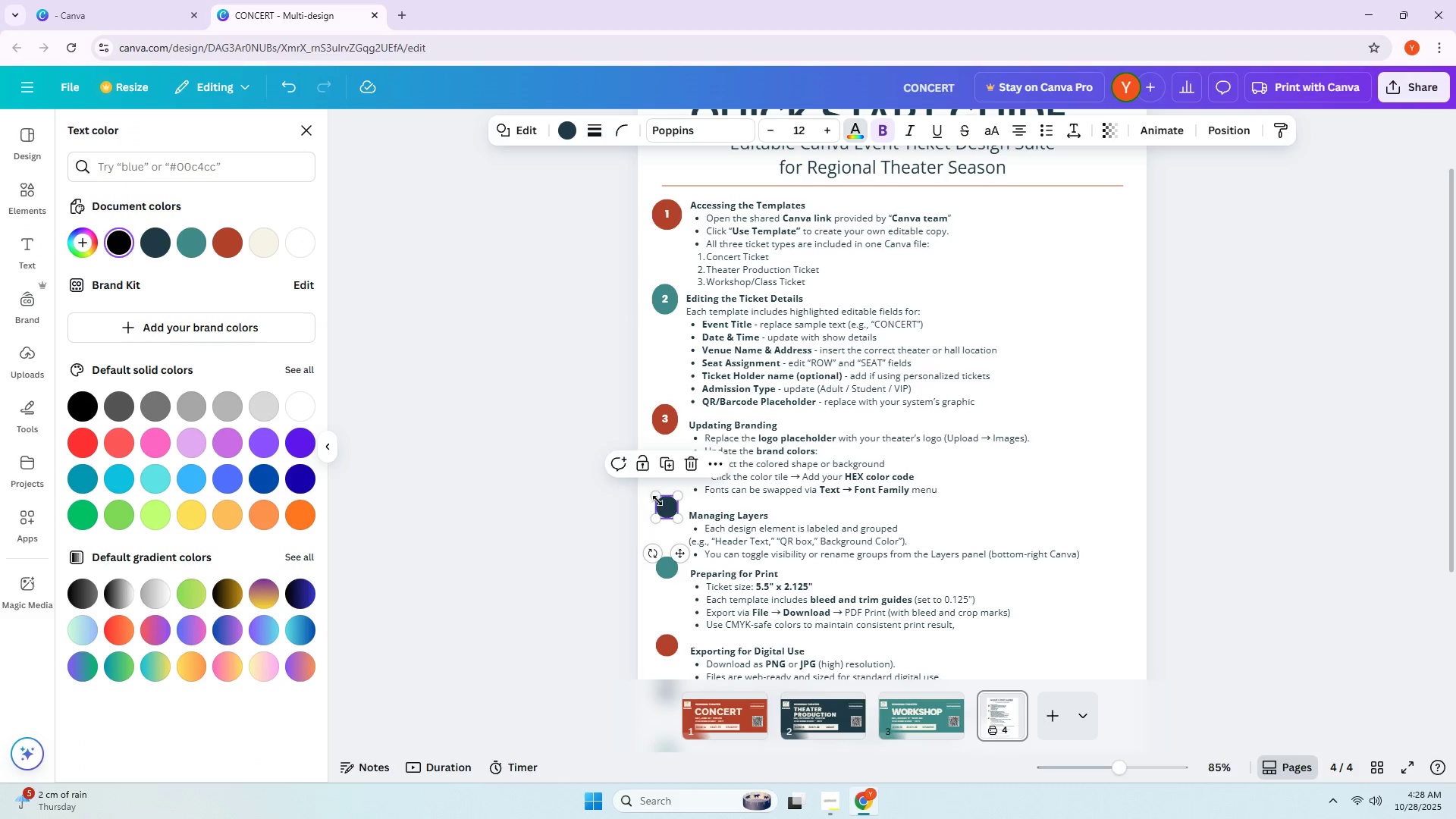 
left_click_drag(start_coordinate=[657, 500], to_coordinate=[654, 498])
 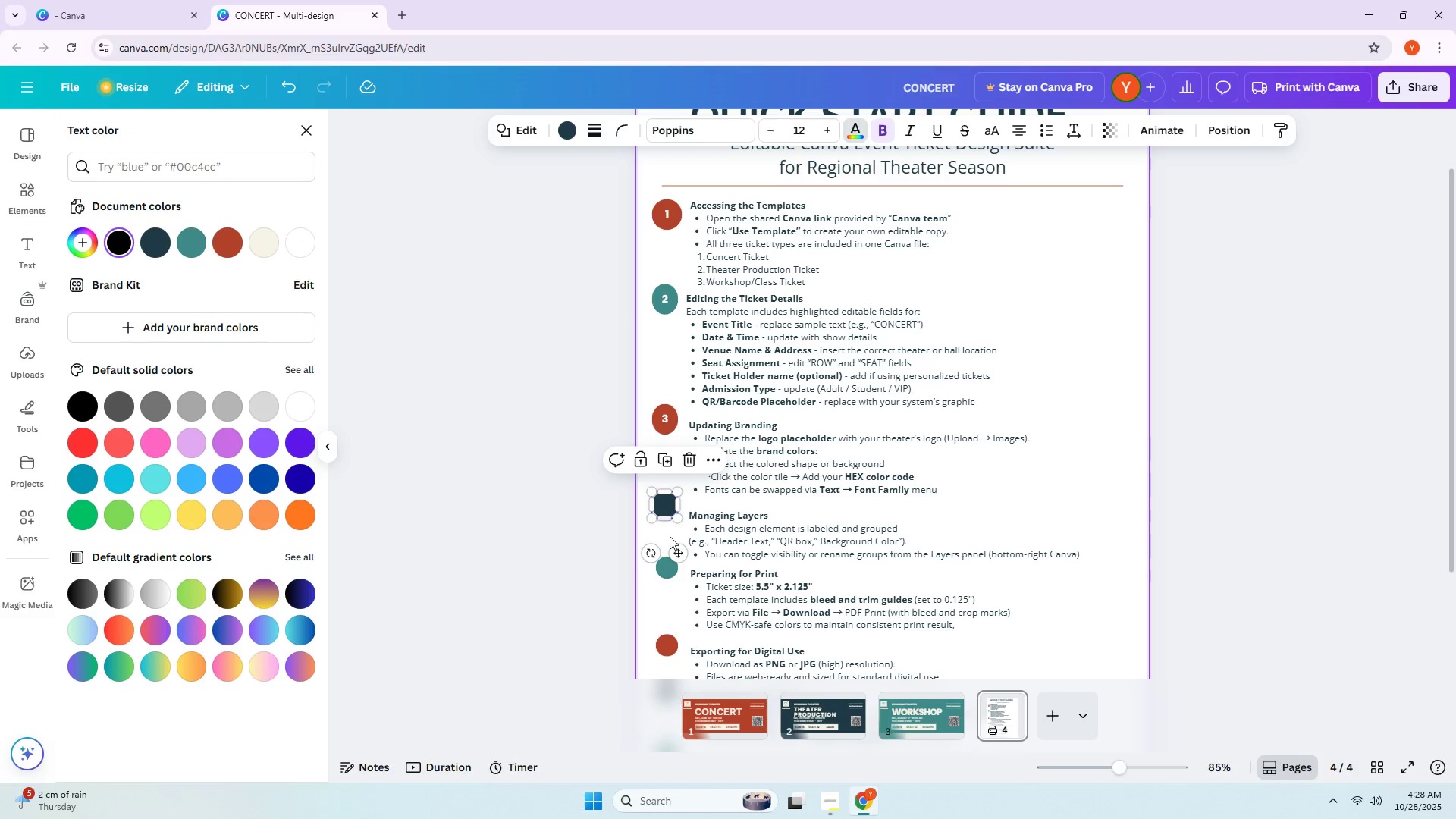 
left_click_drag(start_coordinate=[673, 554], to_coordinate=[668, 561])
 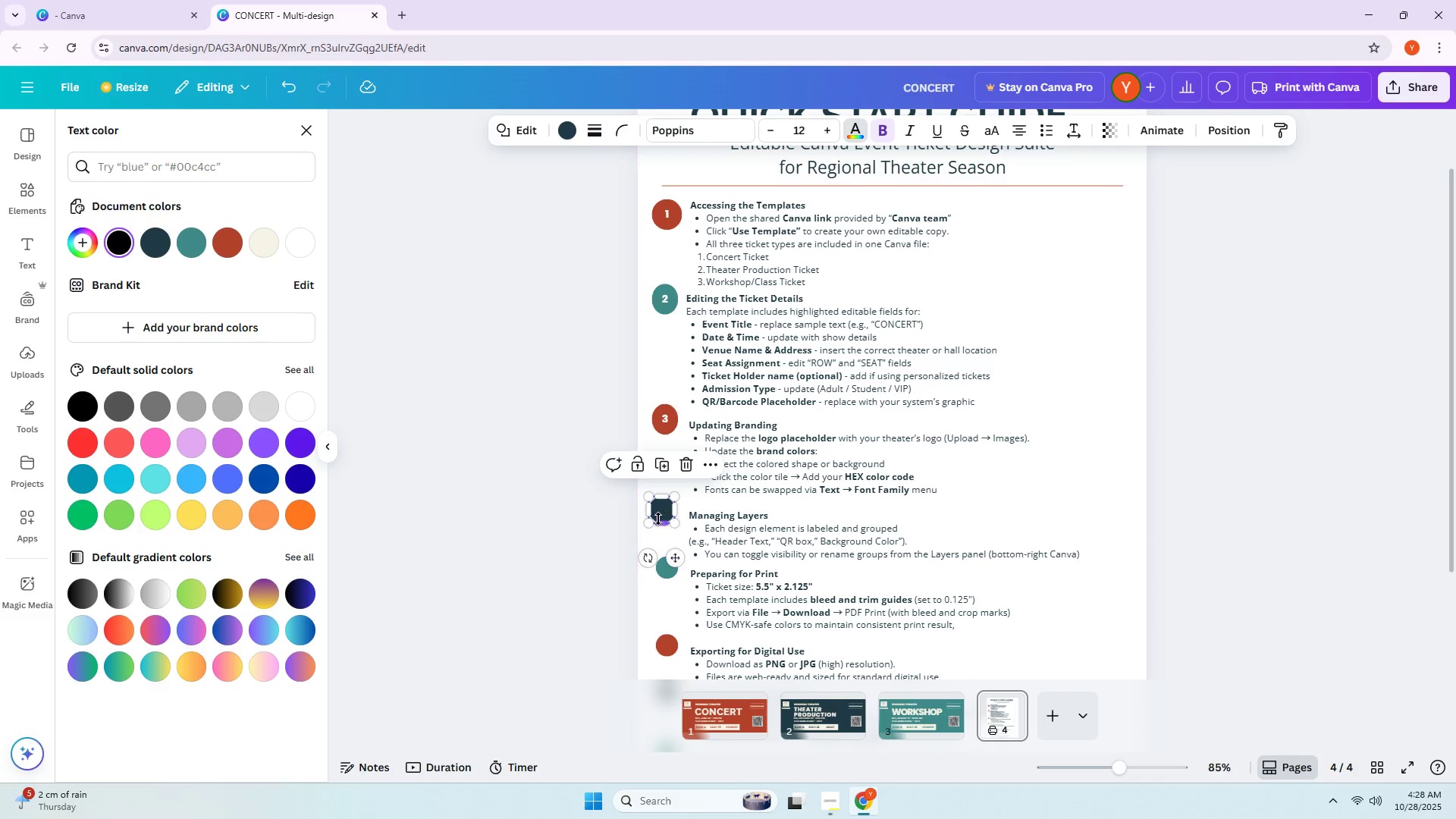 
double_click([658, 513])
 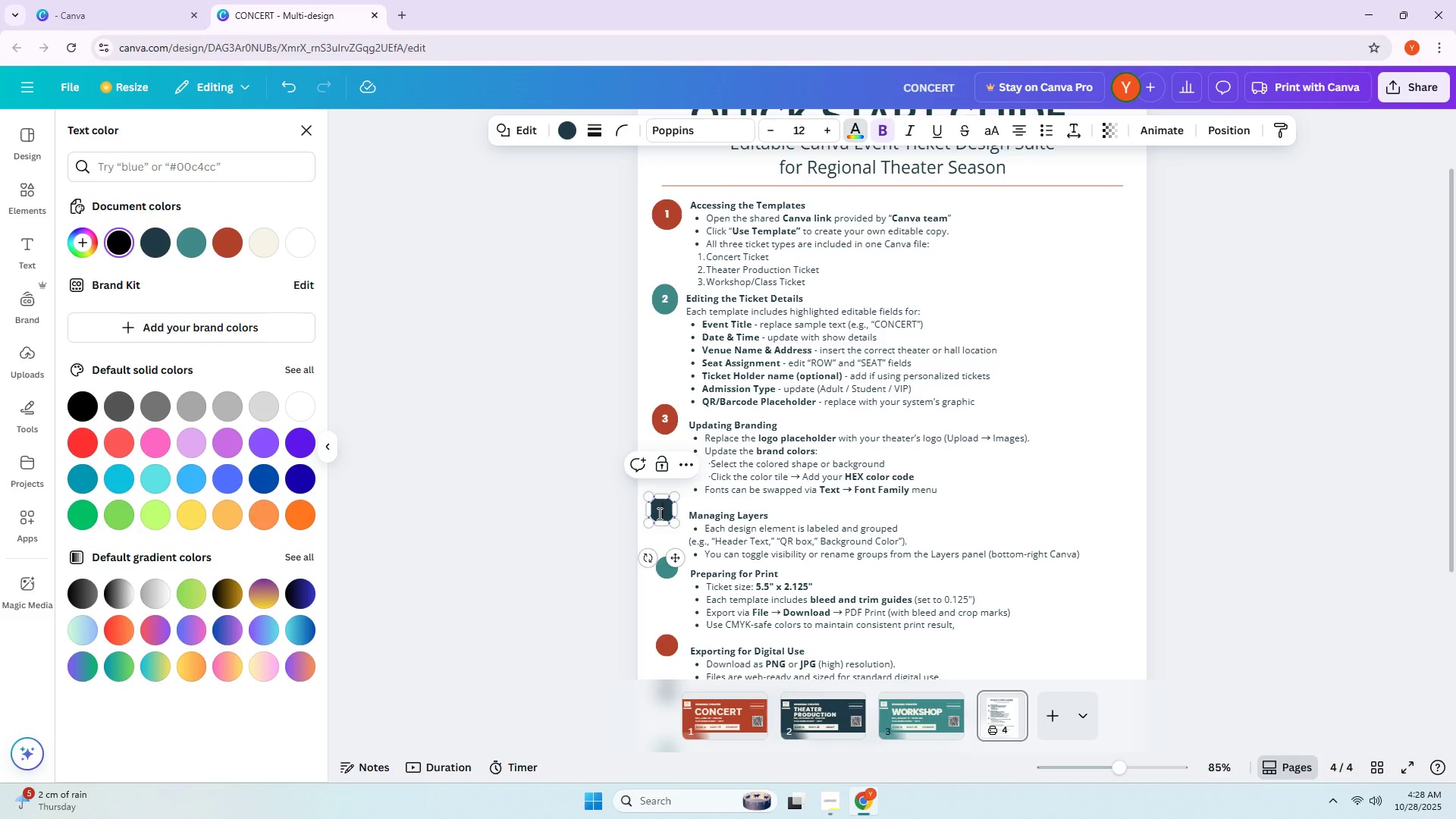 
triple_click([658, 513])
 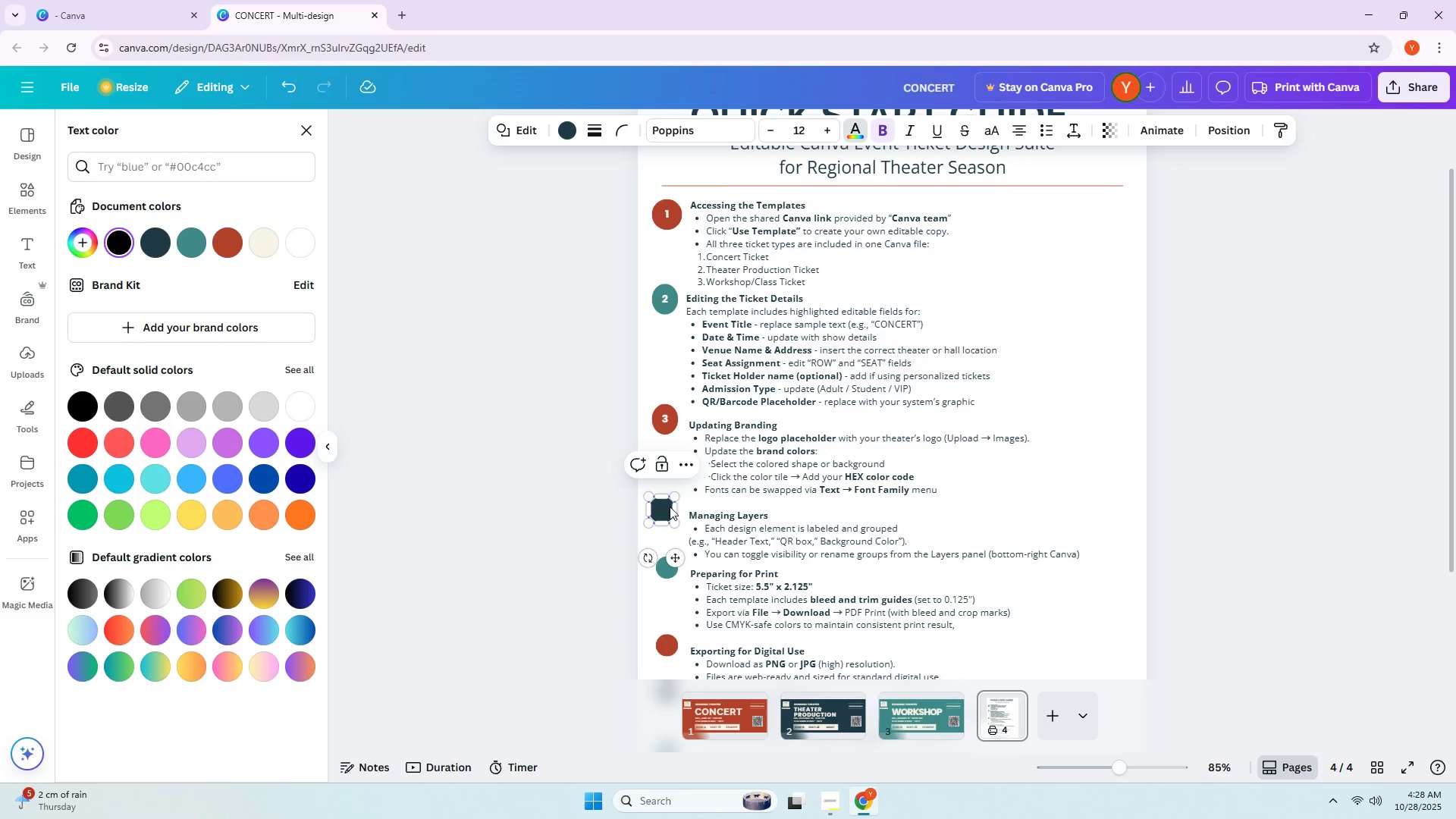 
key(4)
 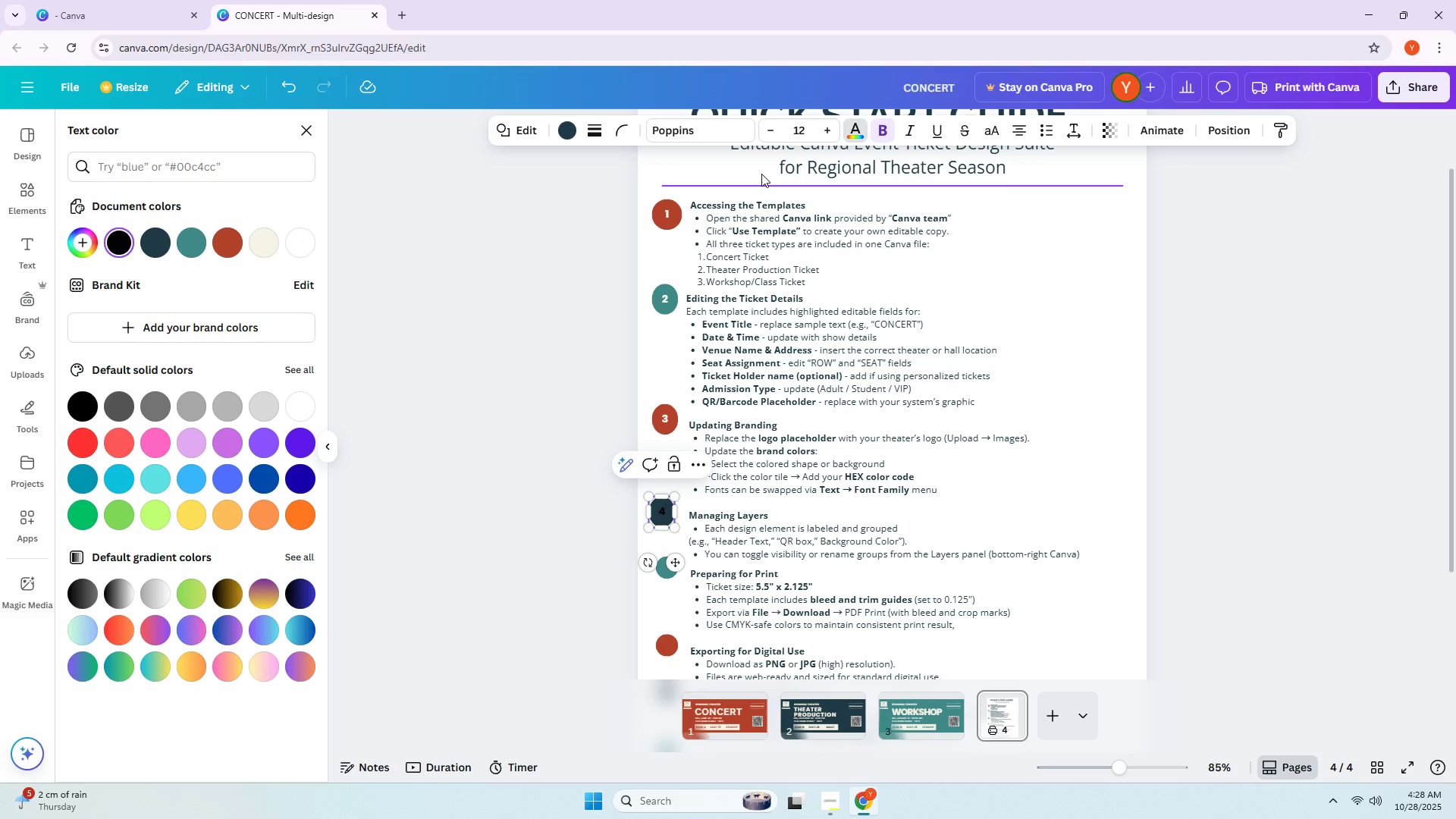 
key(Control+A)
 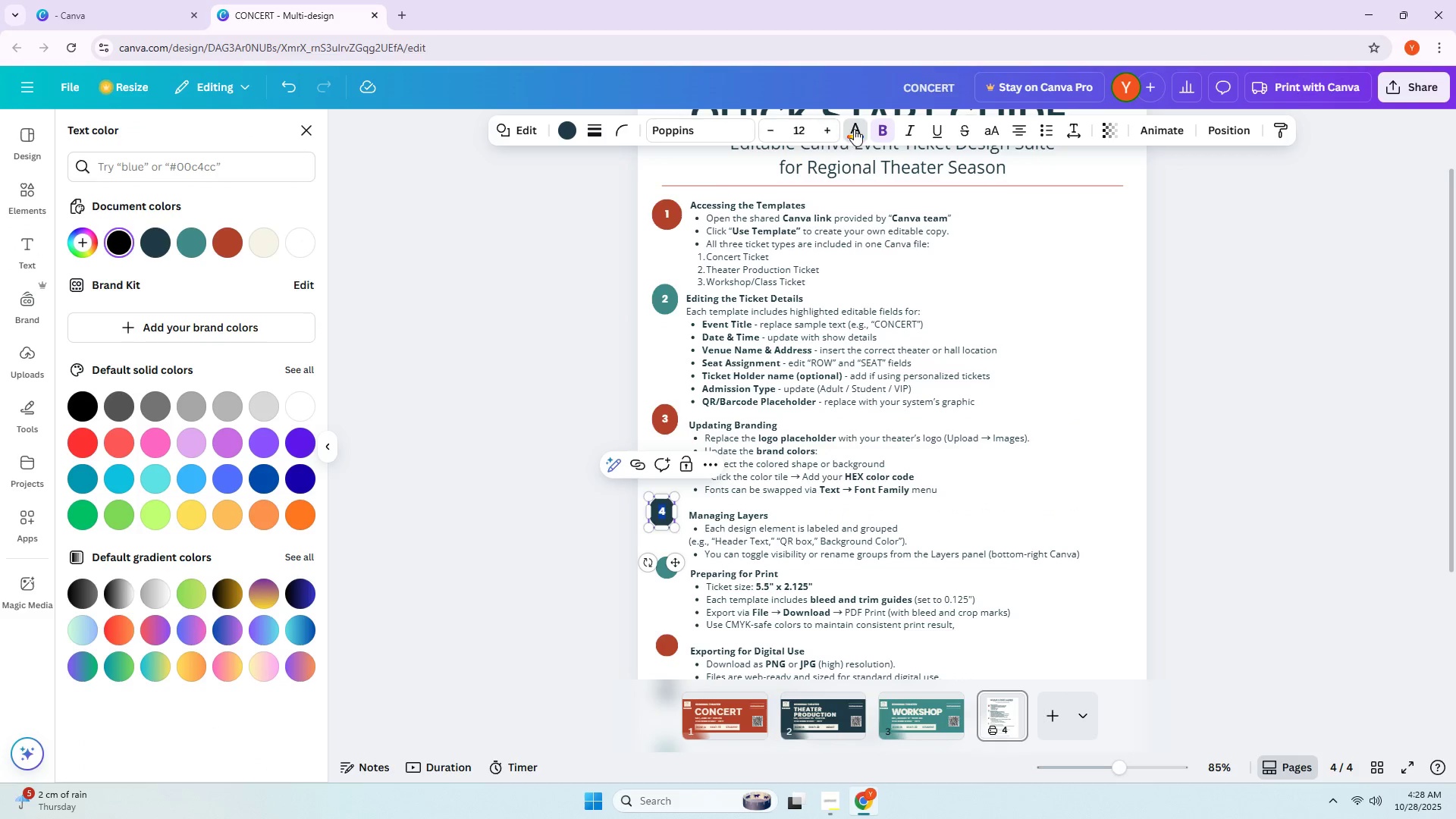 
key(Control+ControlLeft)
 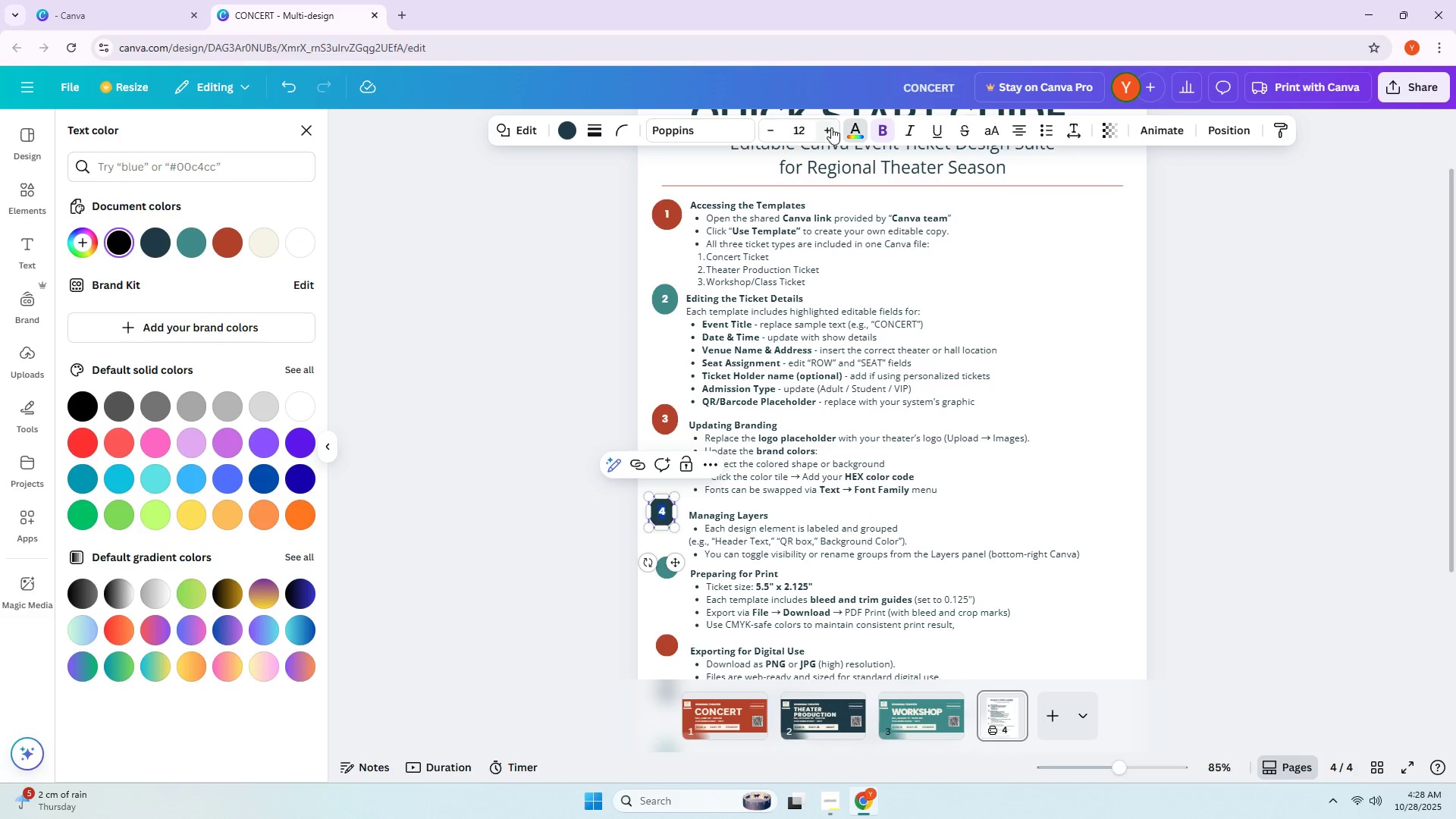 
left_click([854, 129])
 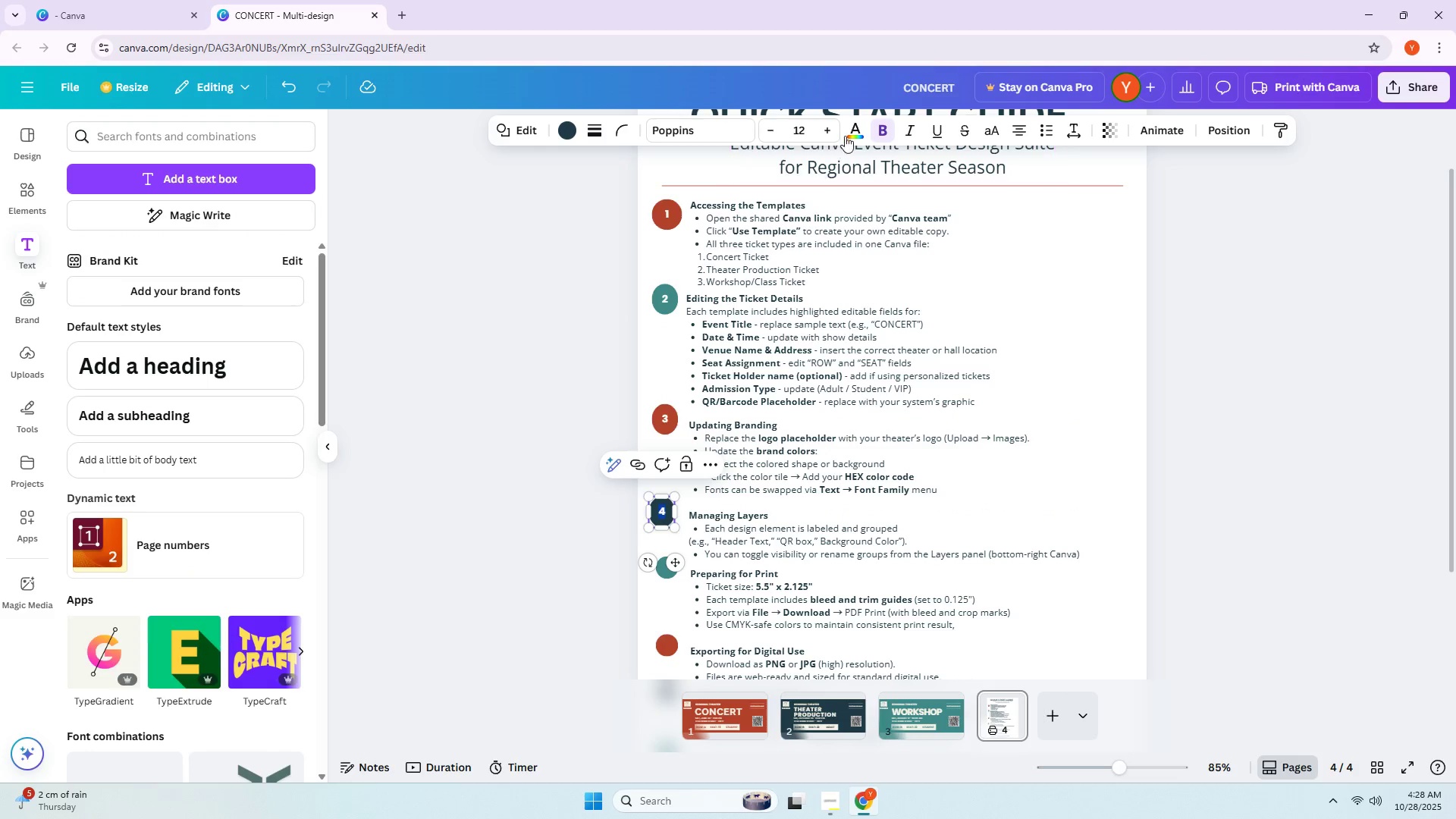 
left_click([846, 135])
 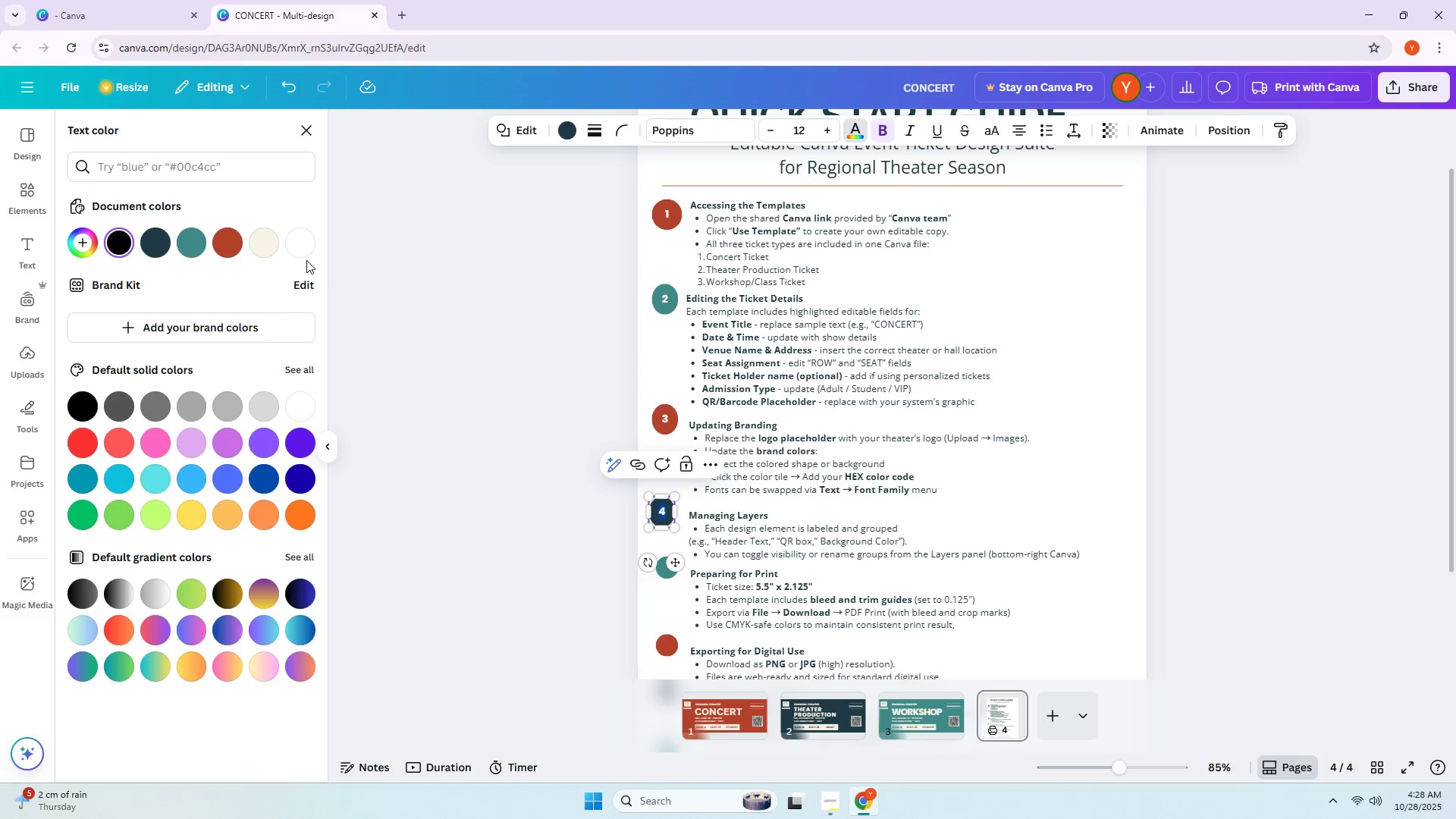 
left_click([301, 246])
 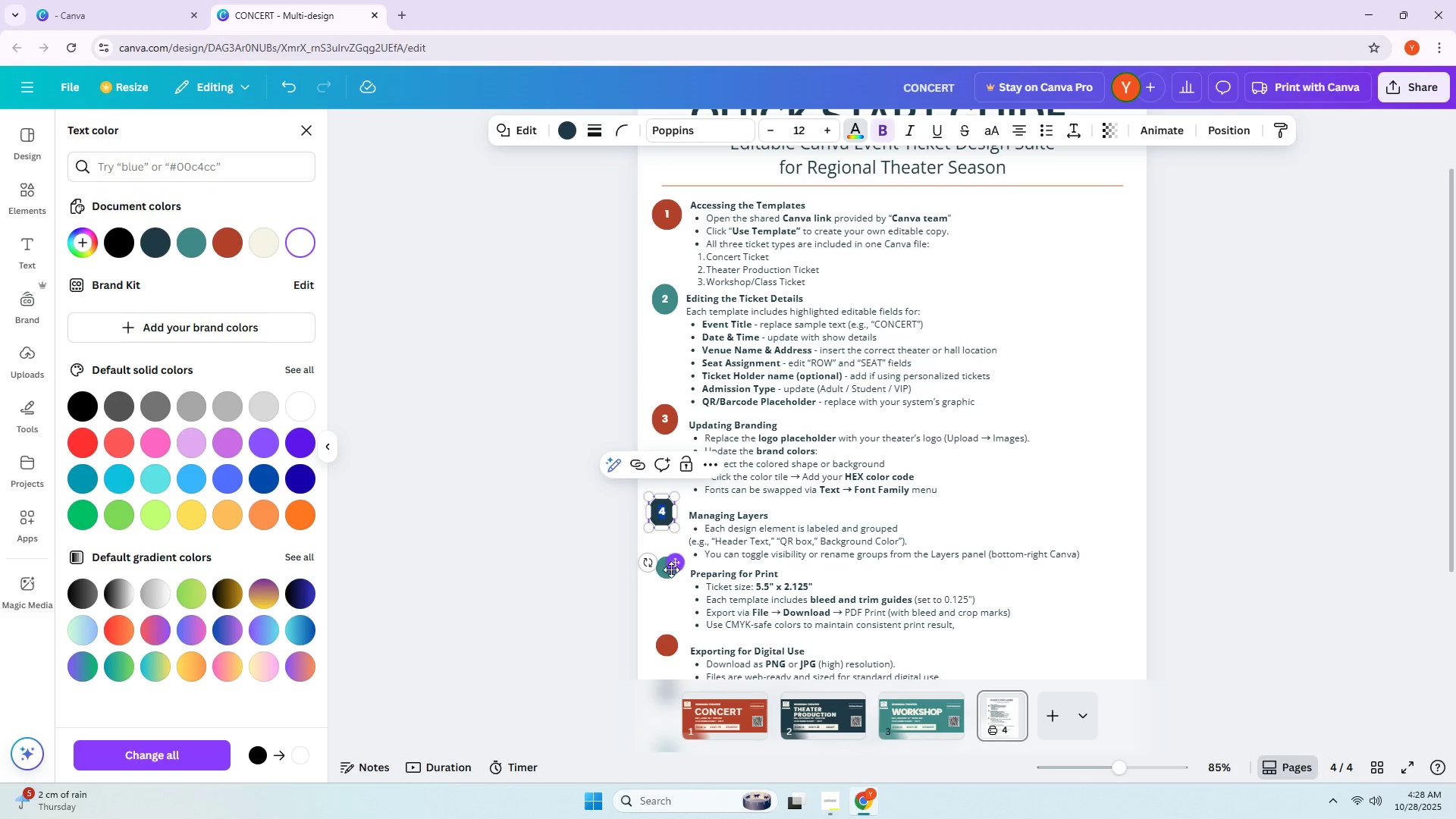 
scroll: coordinate [668, 574], scroll_direction: down, amount: 2.0
 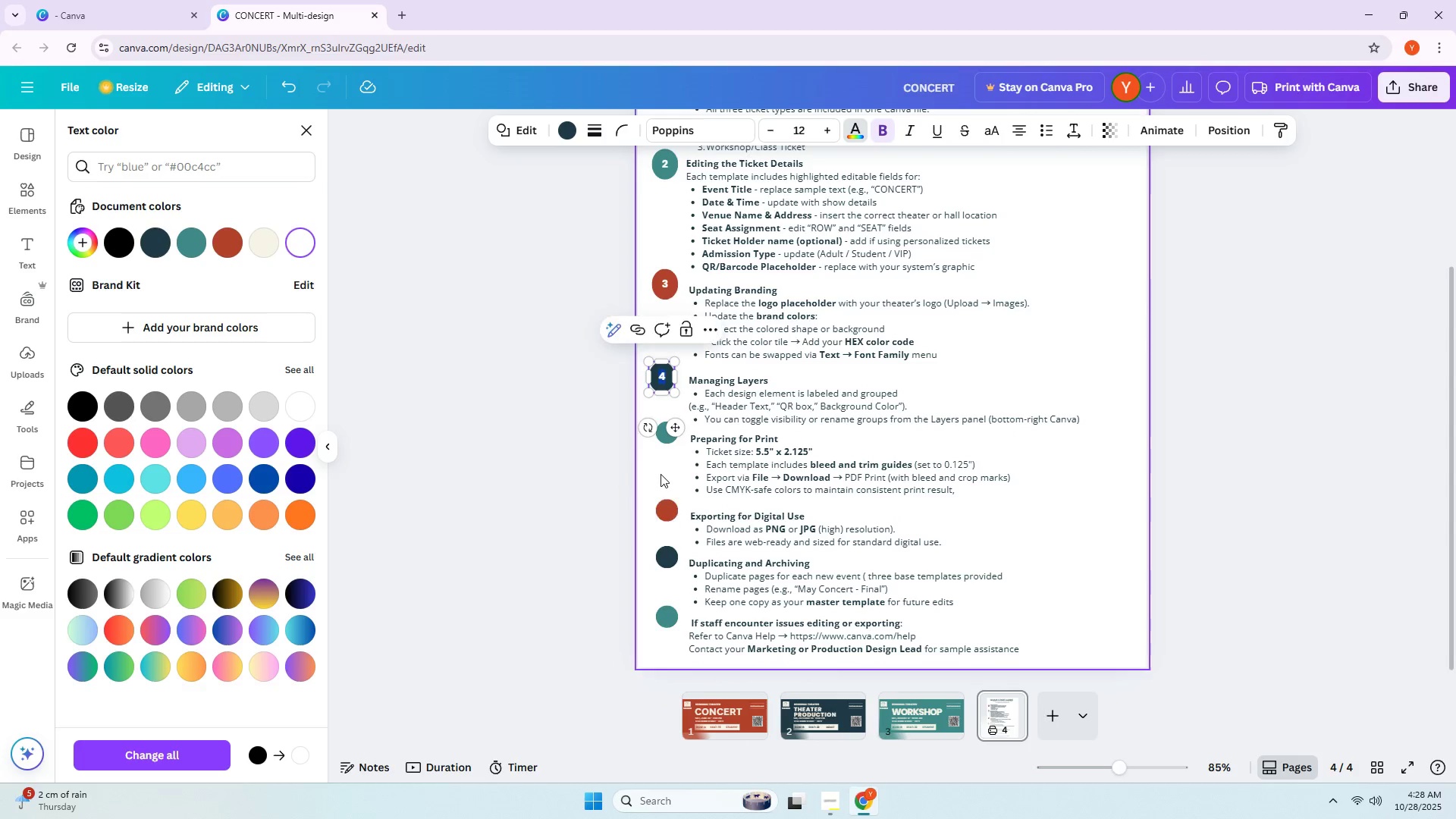 
left_click([661, 474])
 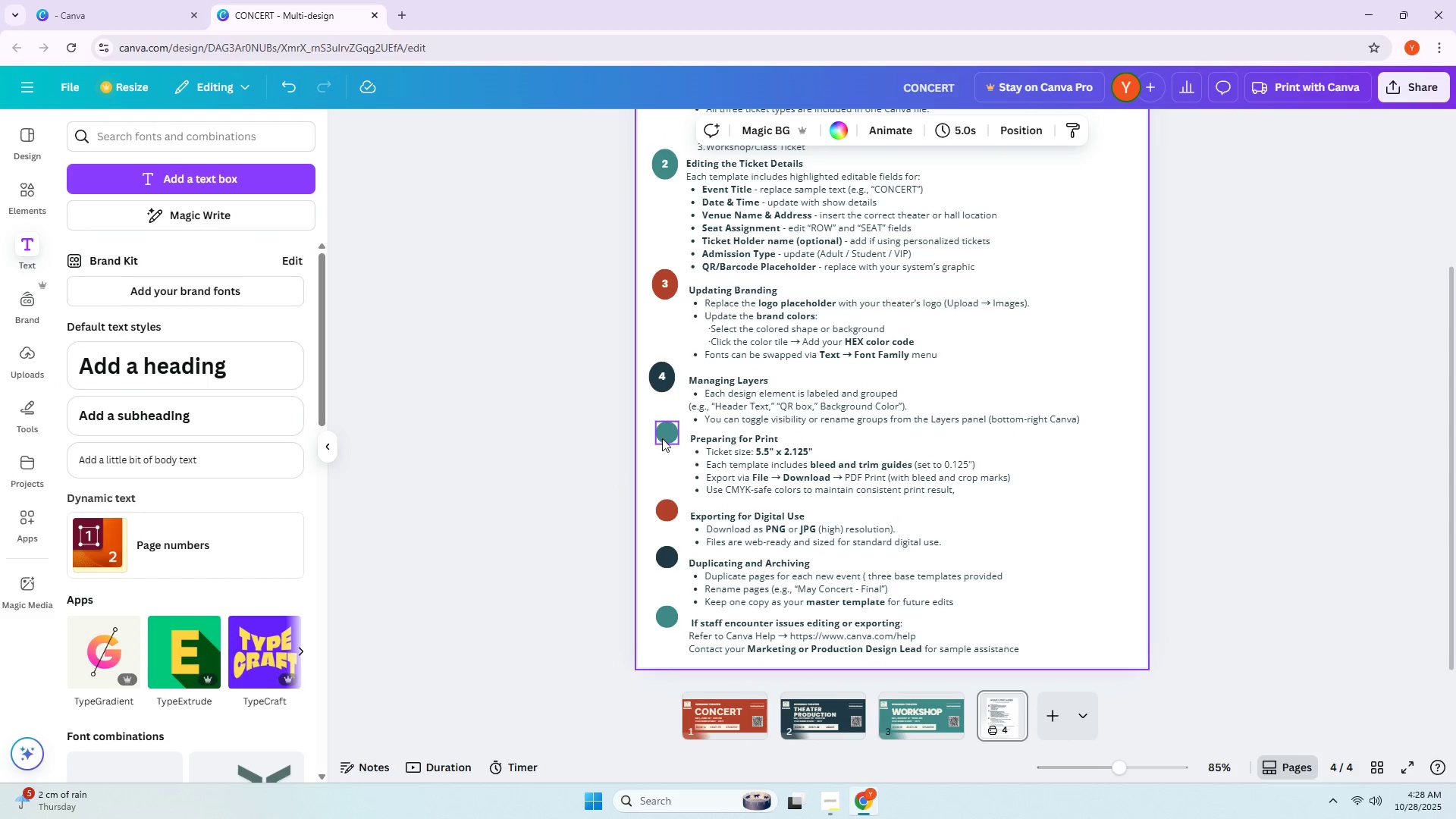 
left_click_drag(start_coordinate=[664, 436], to_coordinate=[655, 443])
 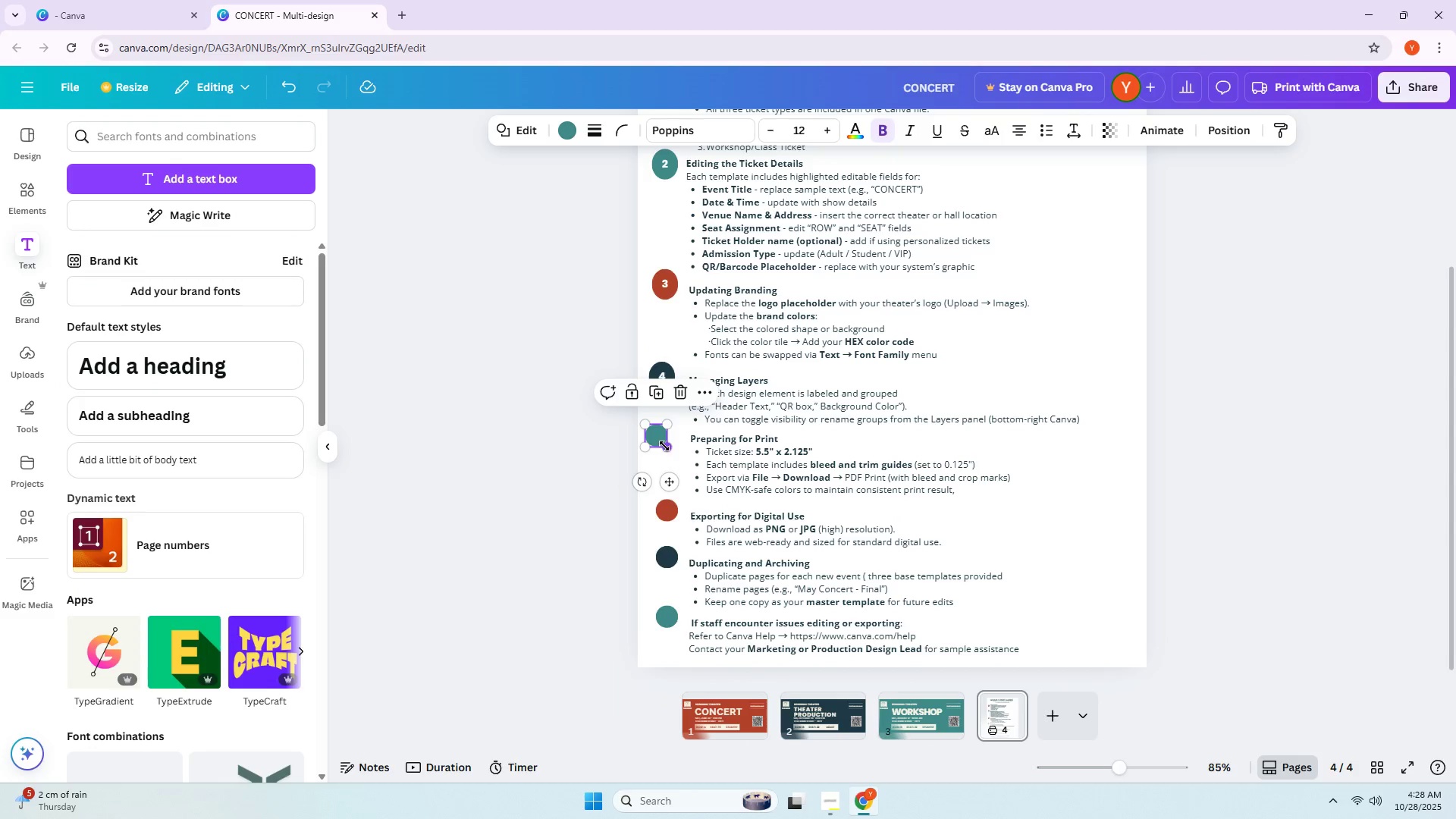 
left_click_drag(start_coordinate=[667, 447], to_coordinate=[672, 452])
 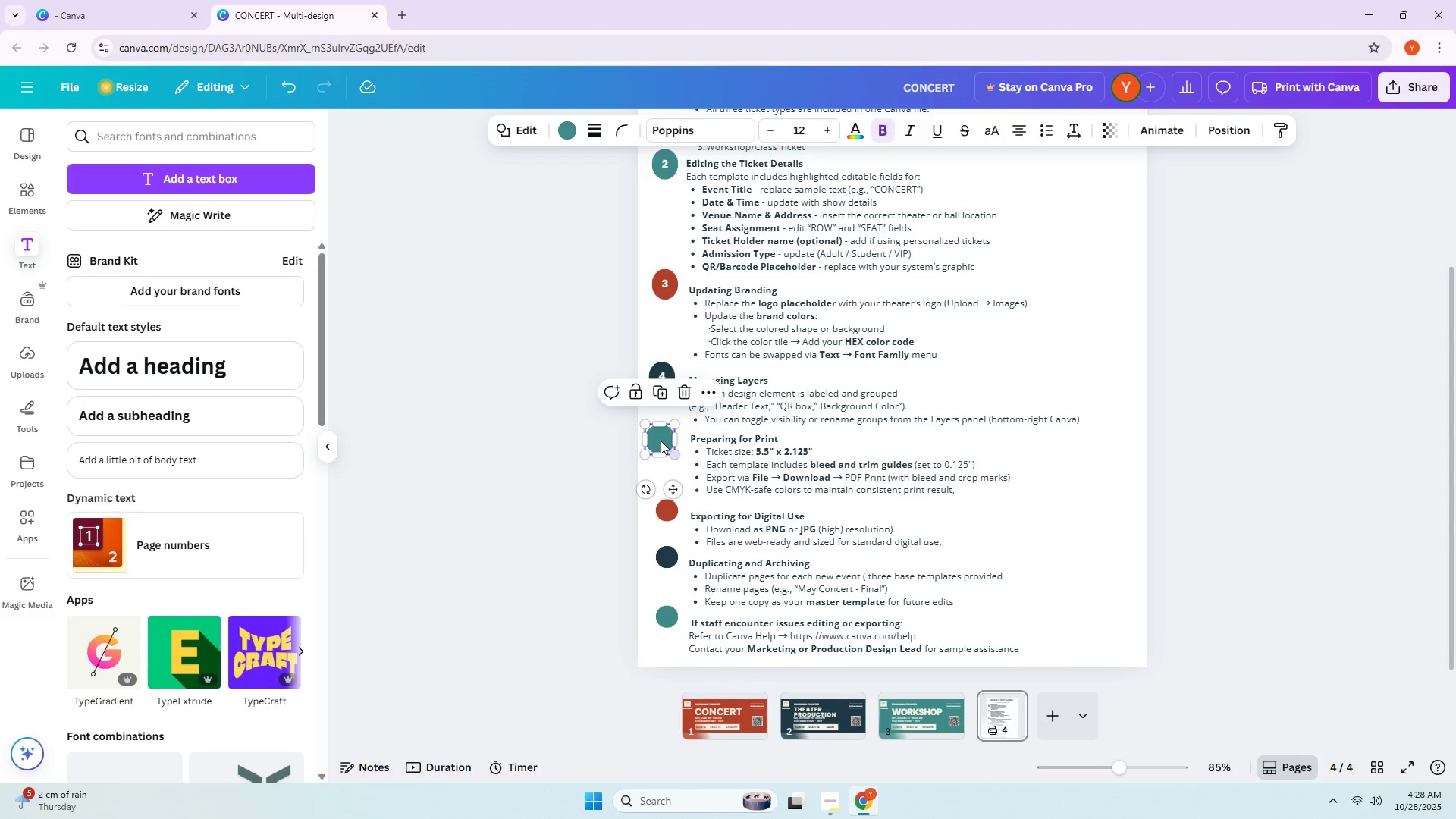 
left_click_drag(start_coordinate=[660, 441], to_coordinate=[664, 441])
 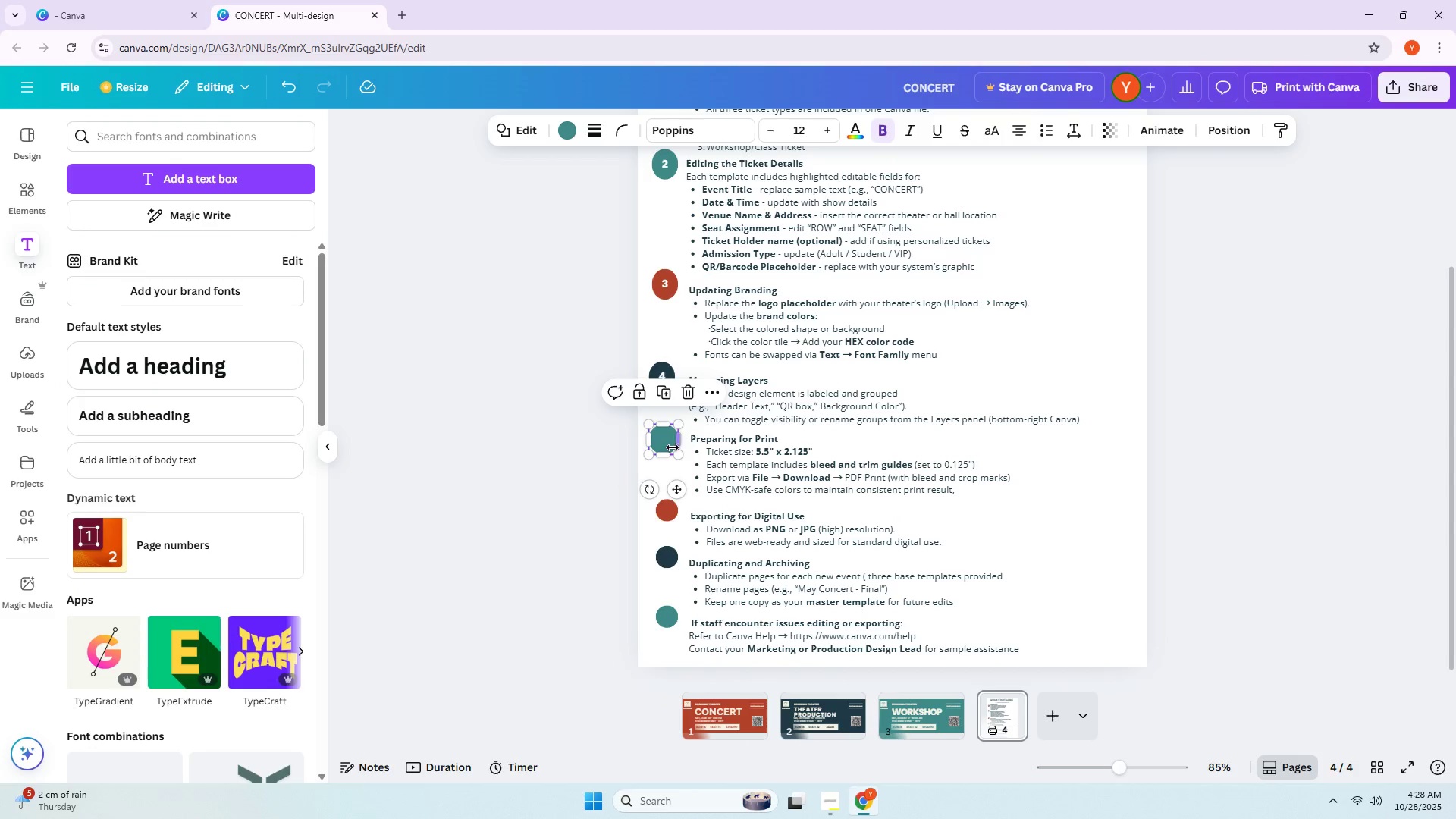 
scroll: coordinate [749, 326], scroll_direction: up, amount: 1.0
 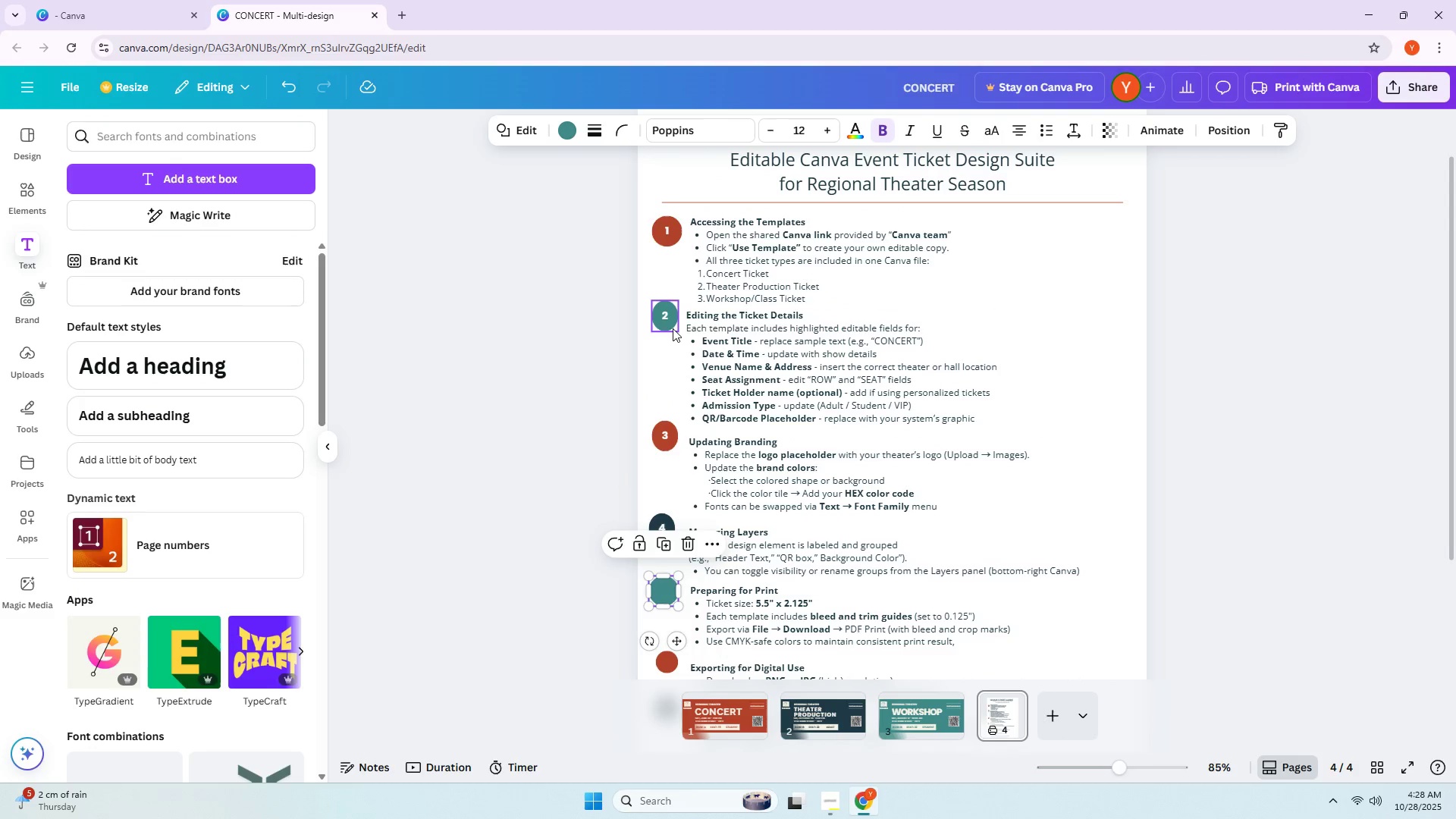 
left_click([670, 327])
 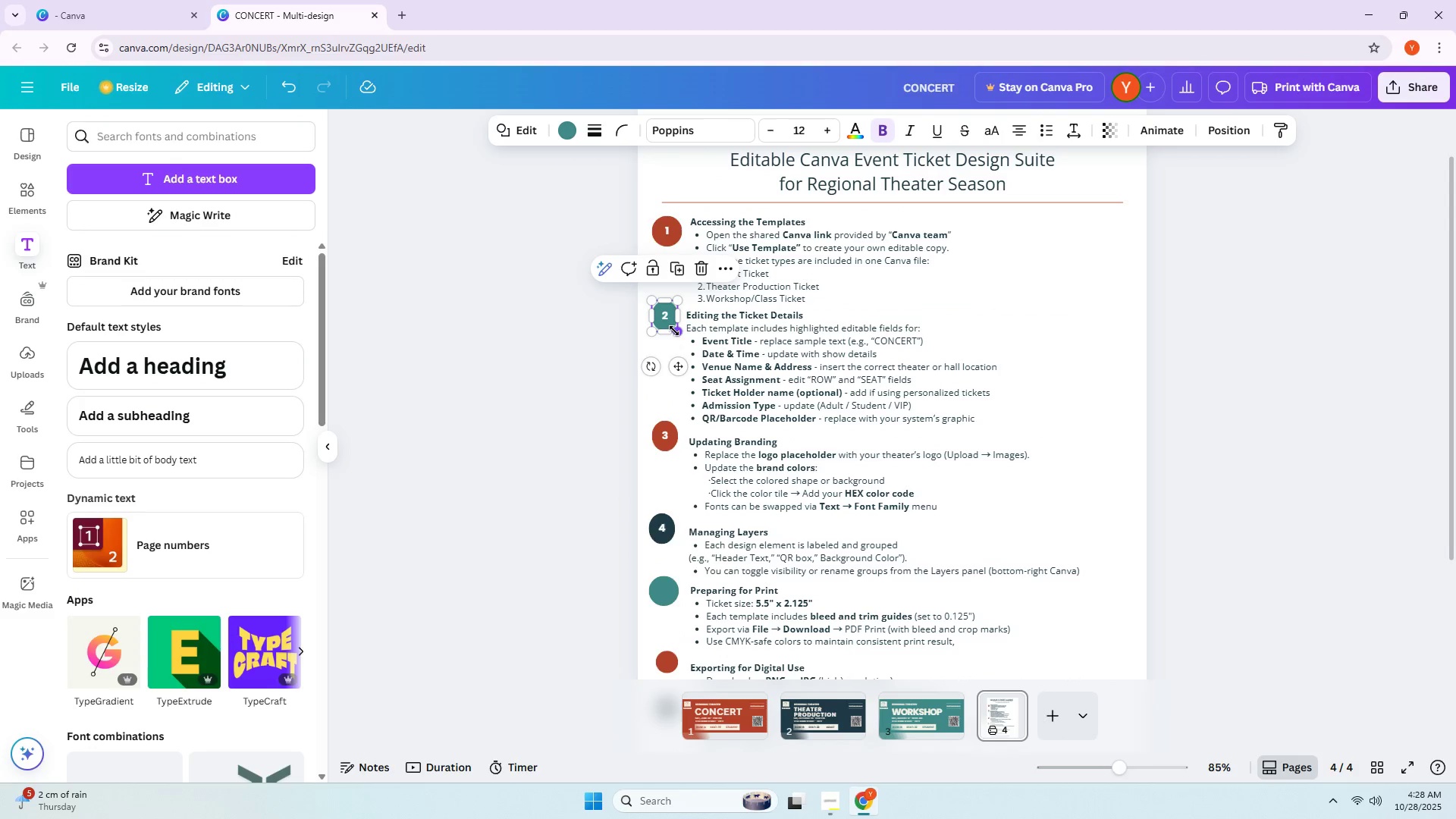 
key(Control+Z)
 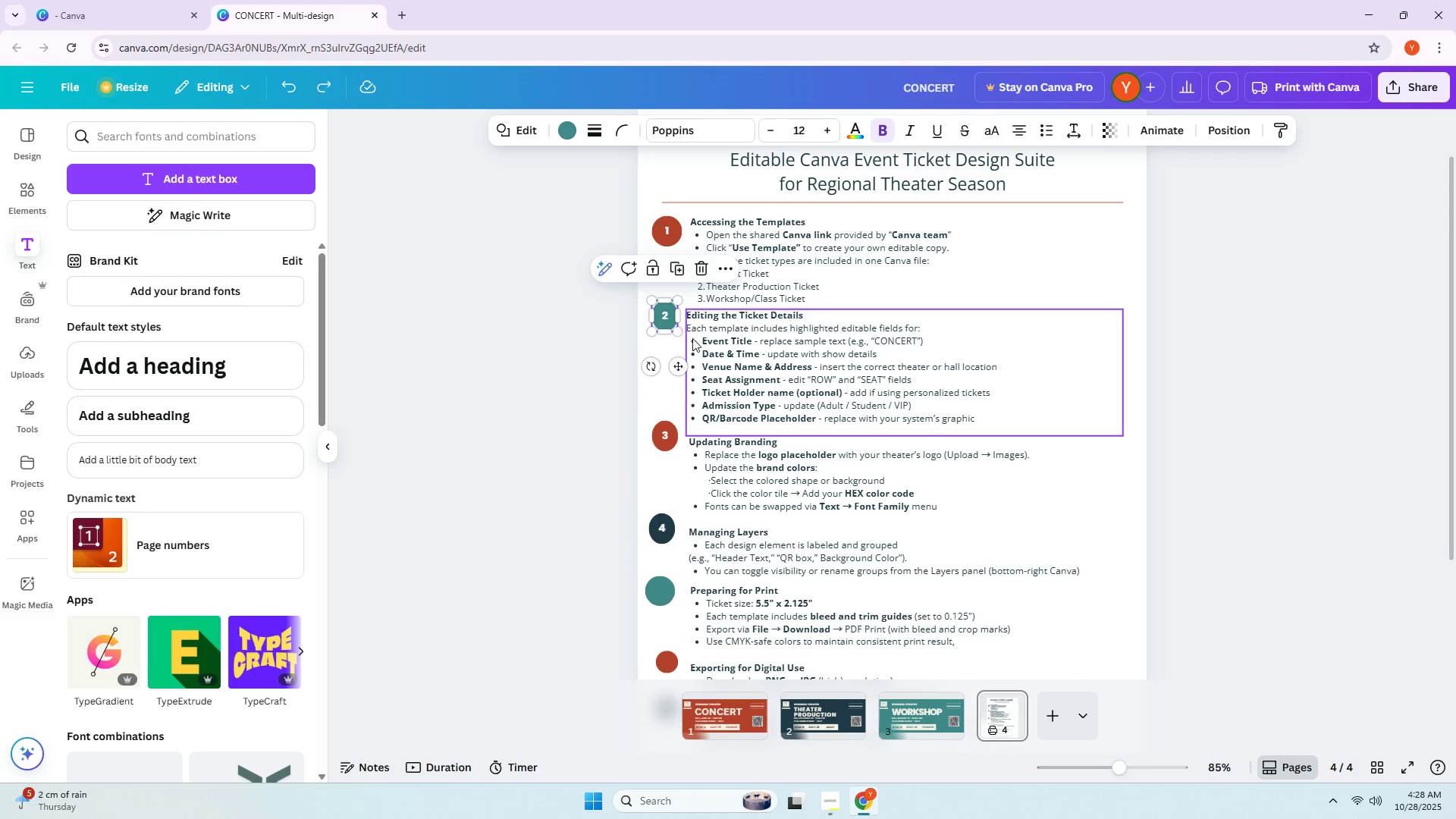 
key(Control+Z)
 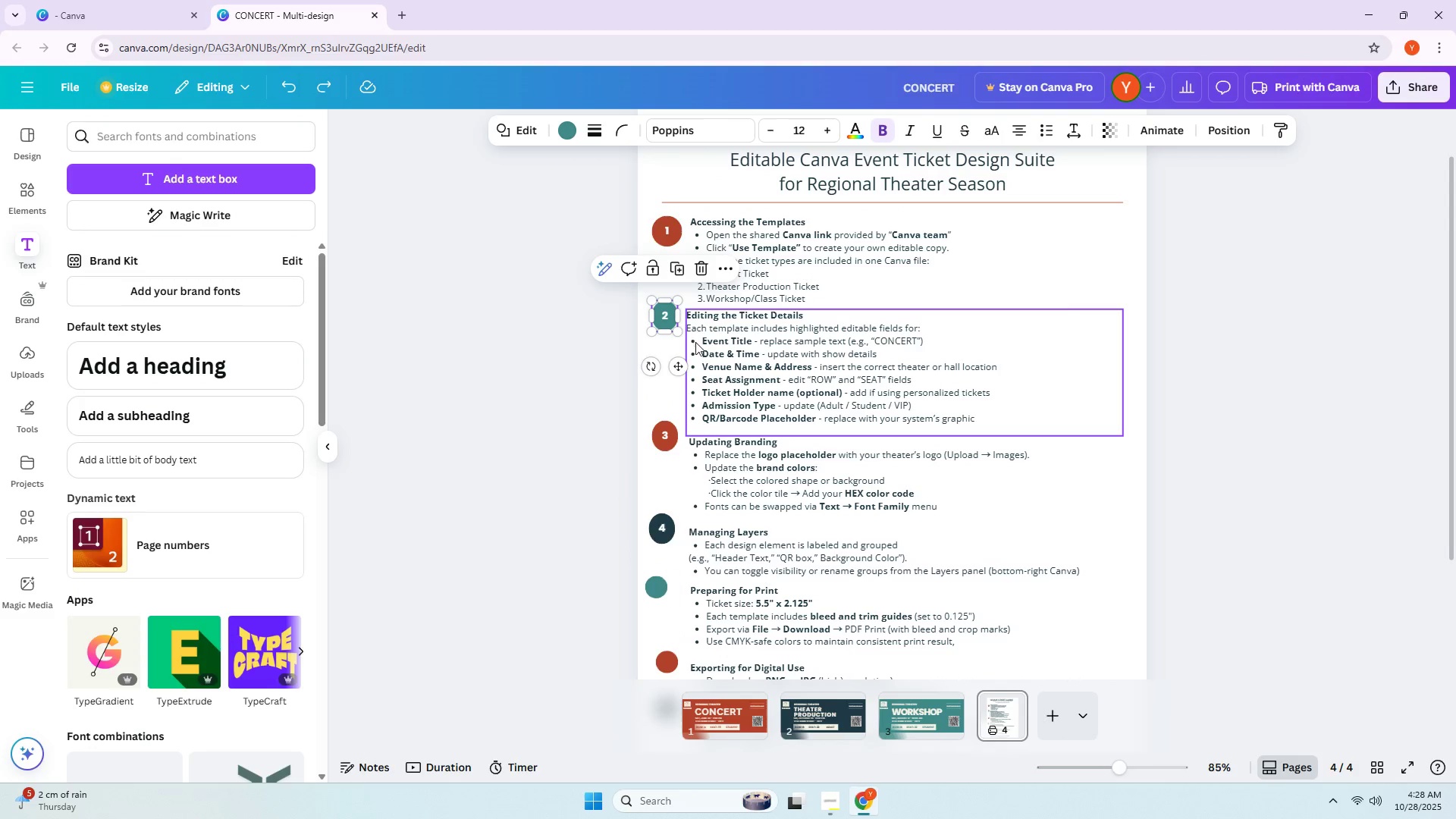 
key(Control+Z)
 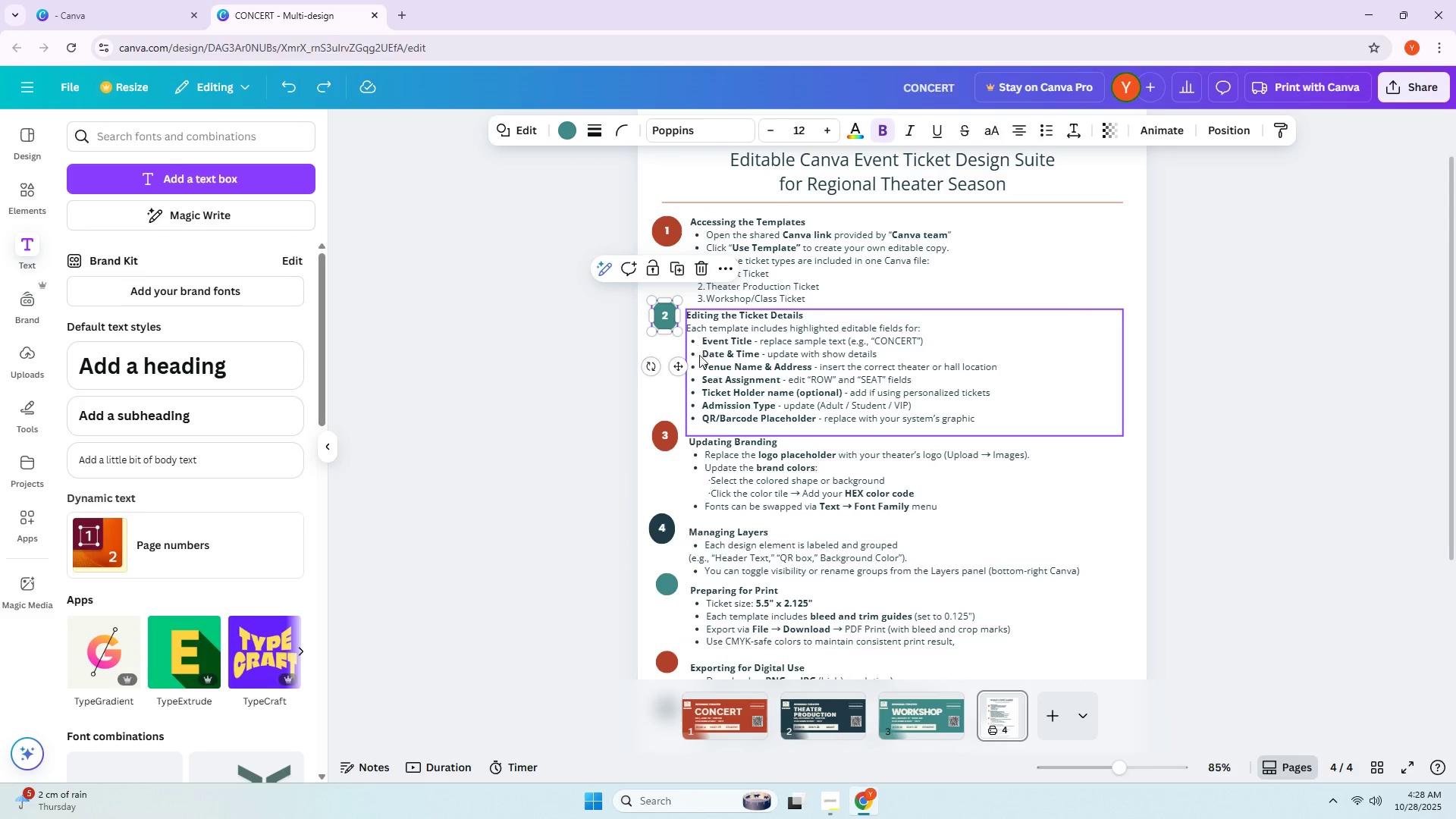 
key(Control+Z)
 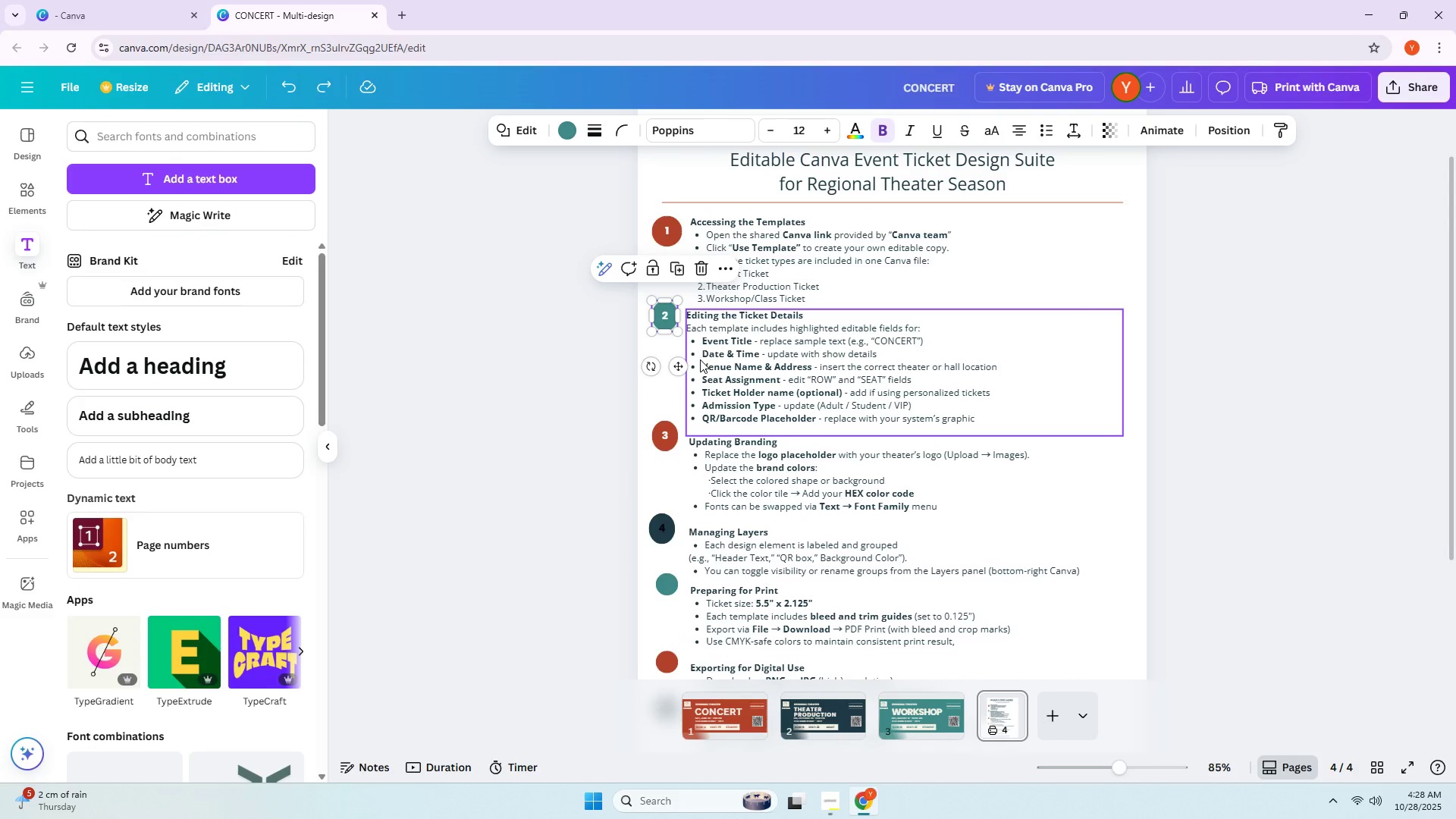 
key(Control+Z)
 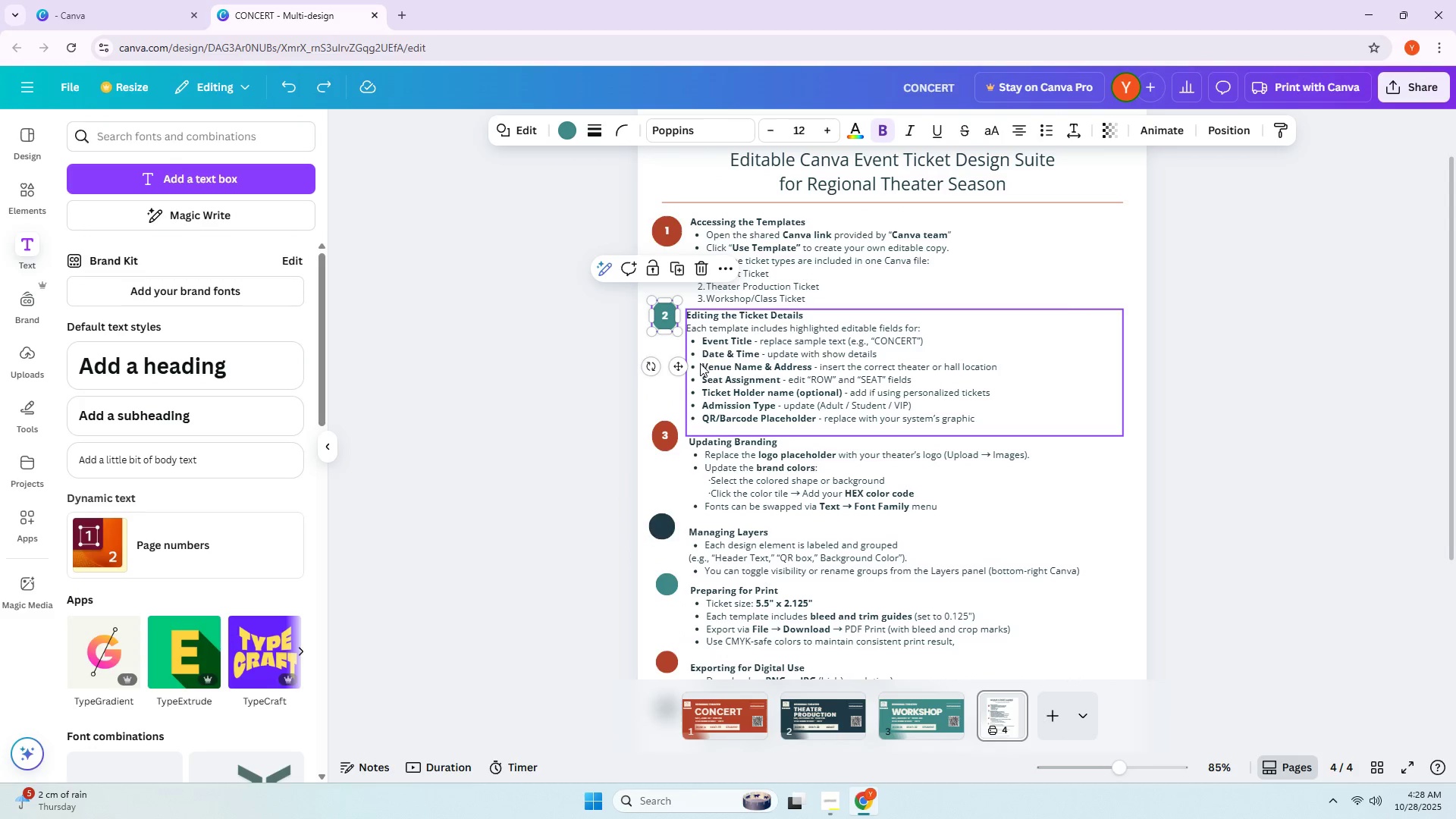 
key(Control+Z)
 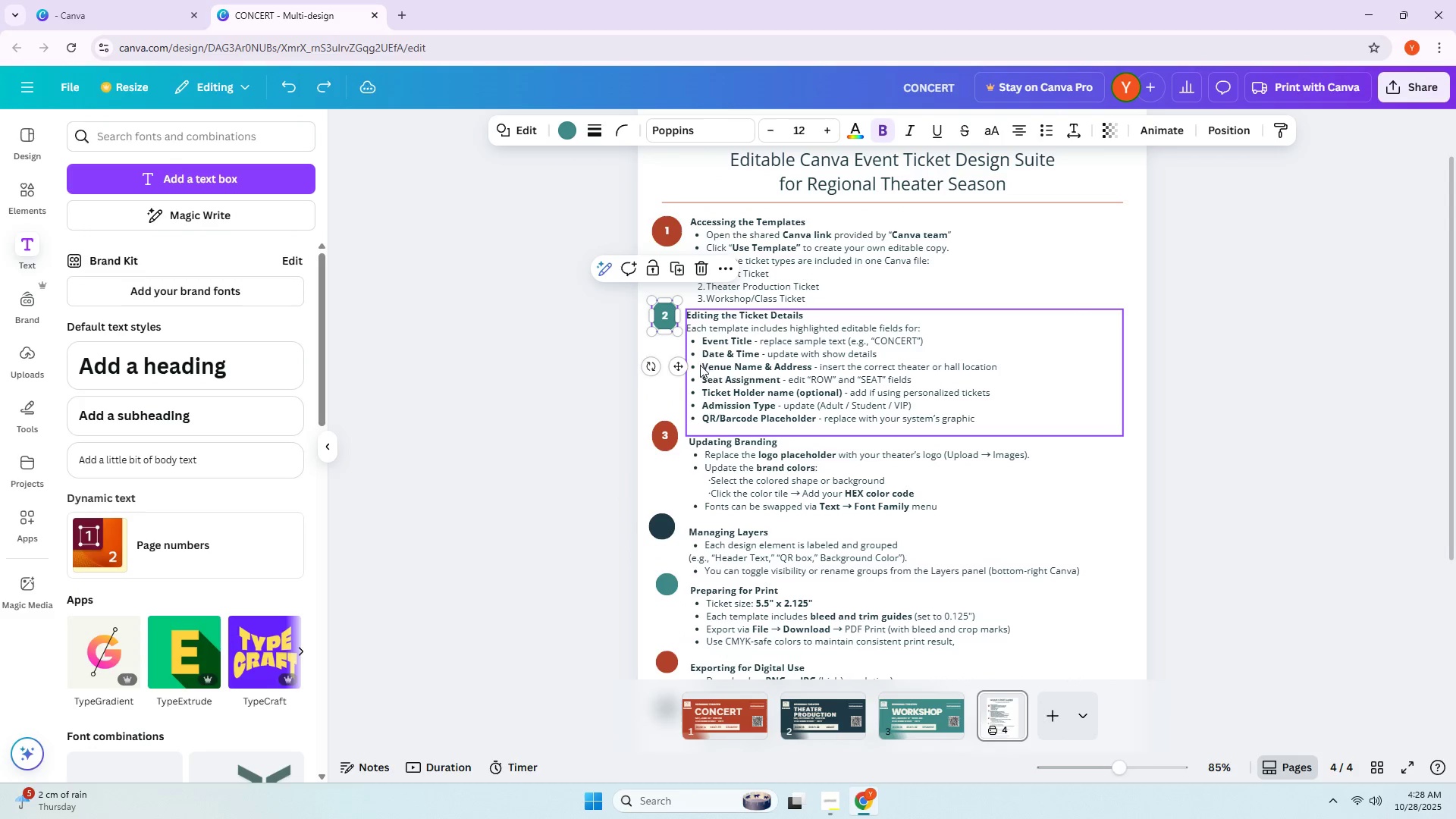 
key(Control+Z)
 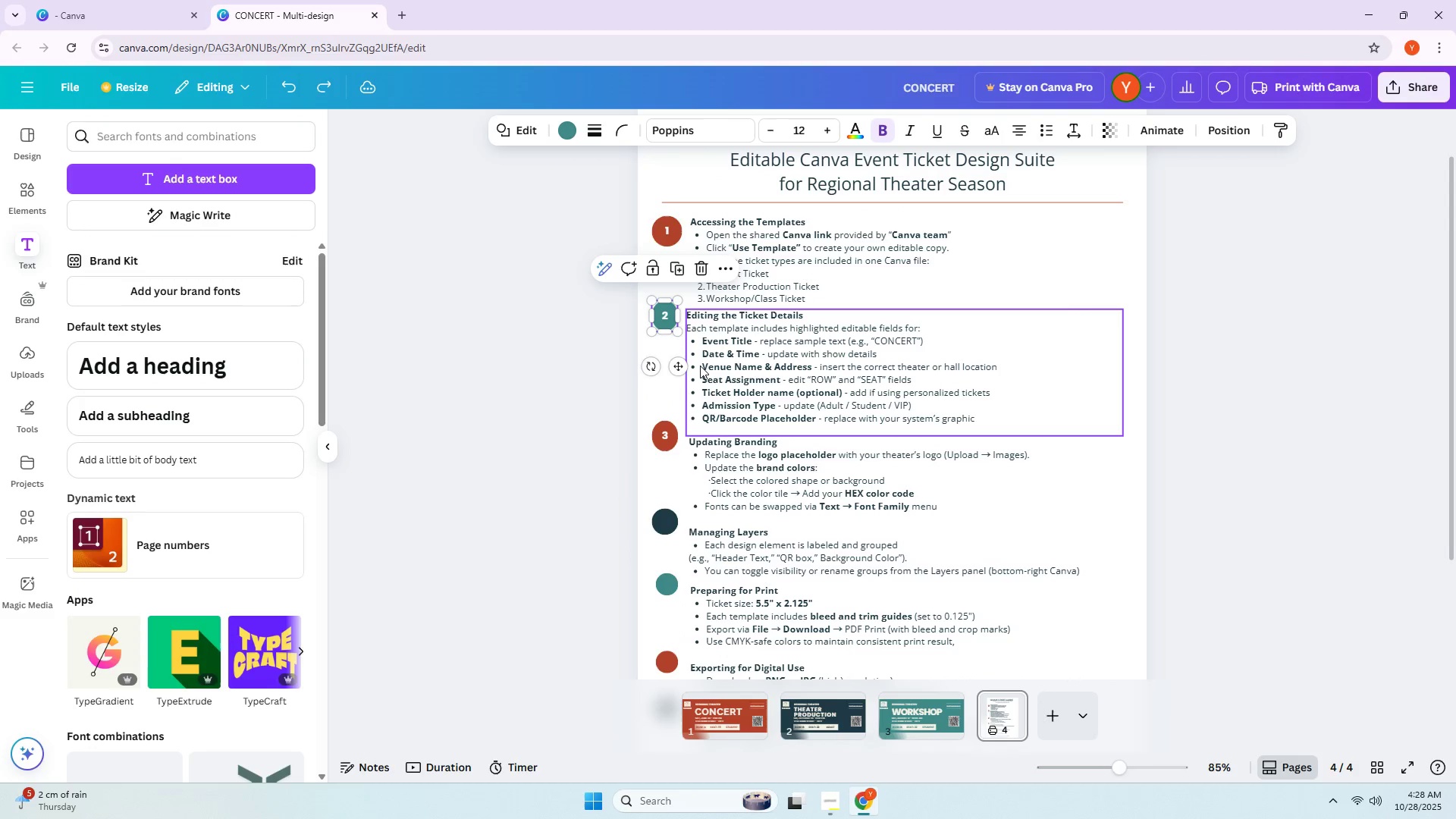 
key(Control+Z)
 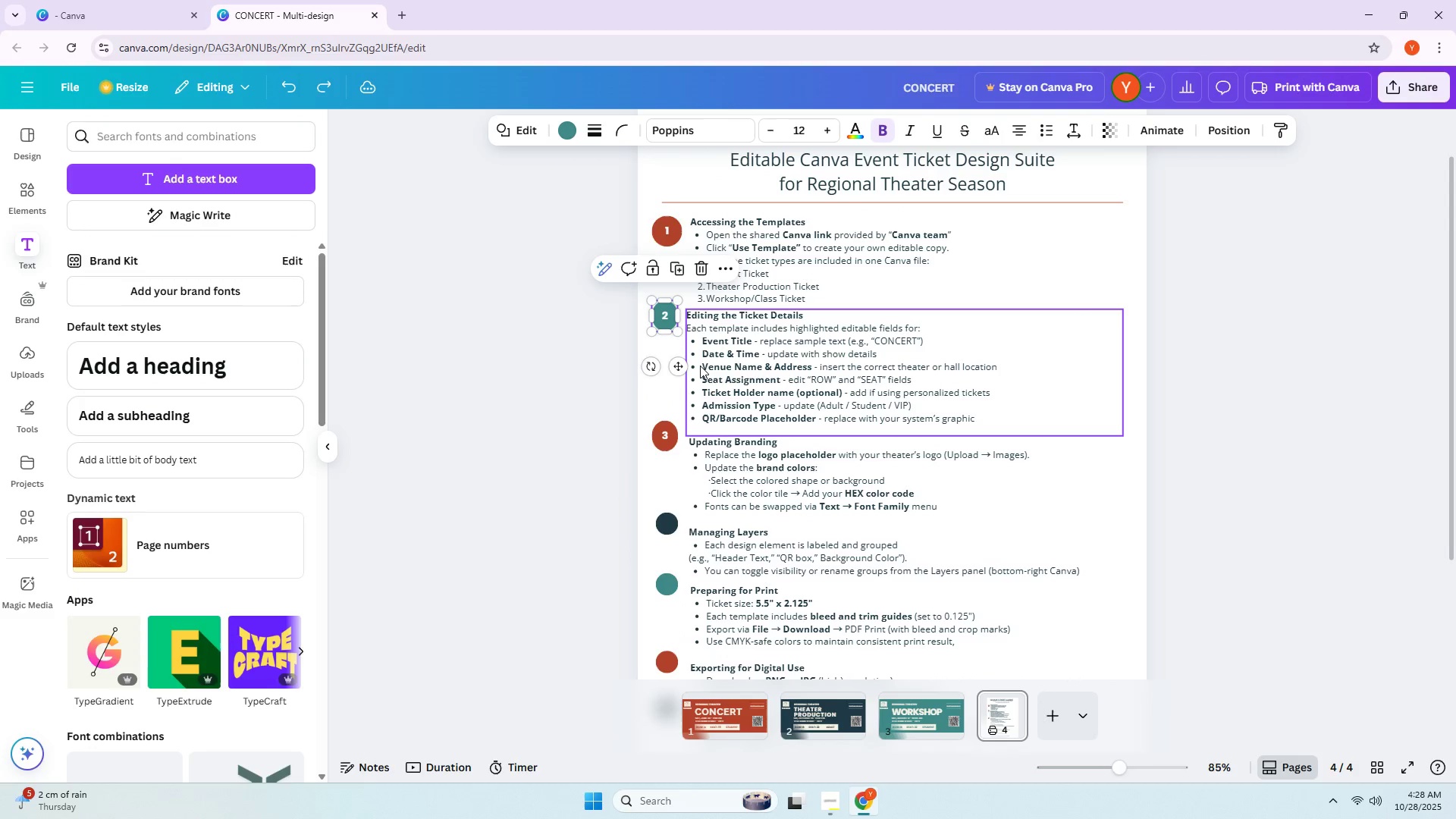 
key(Control+Z)
 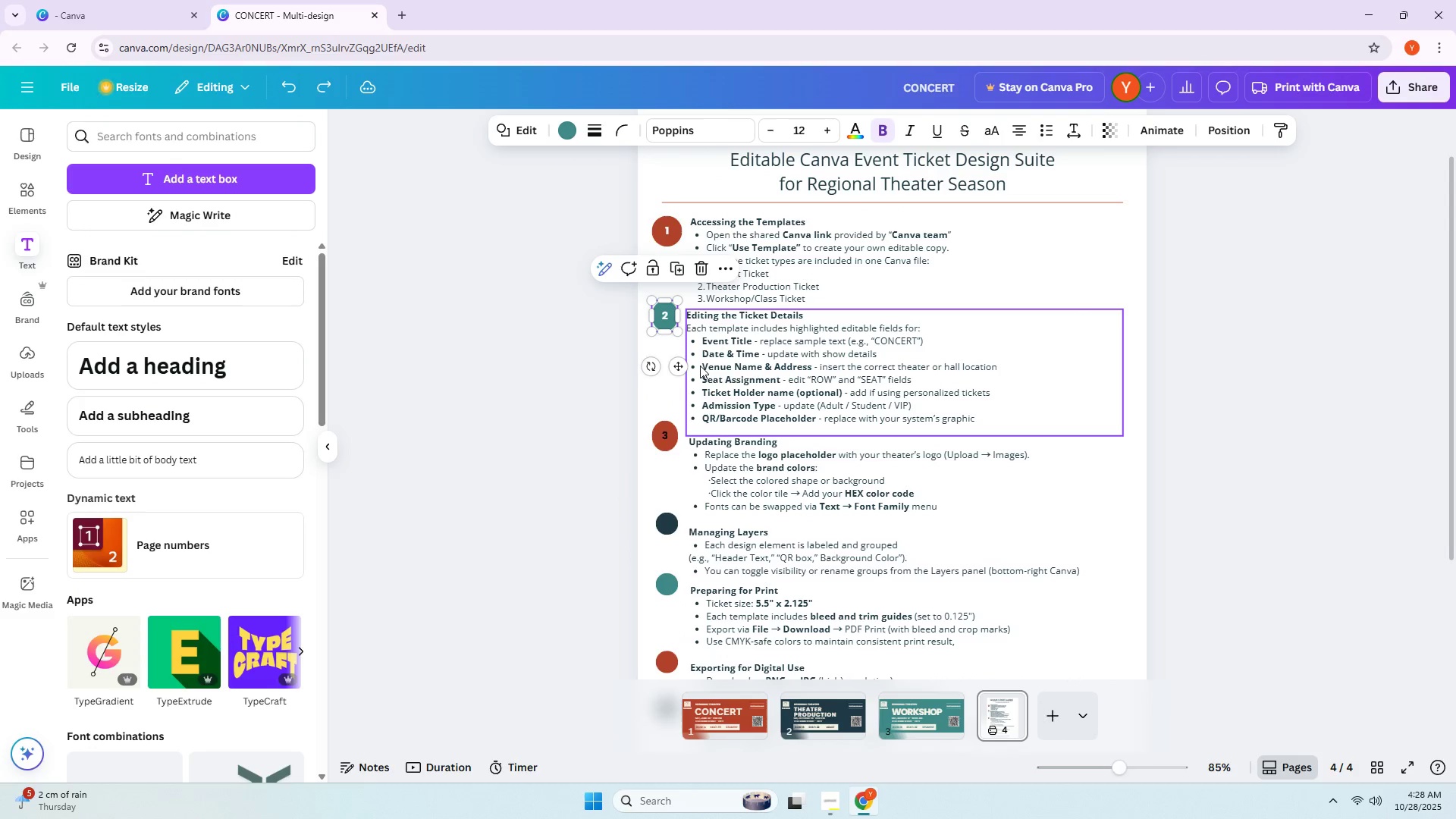 
key(Control+Z)
 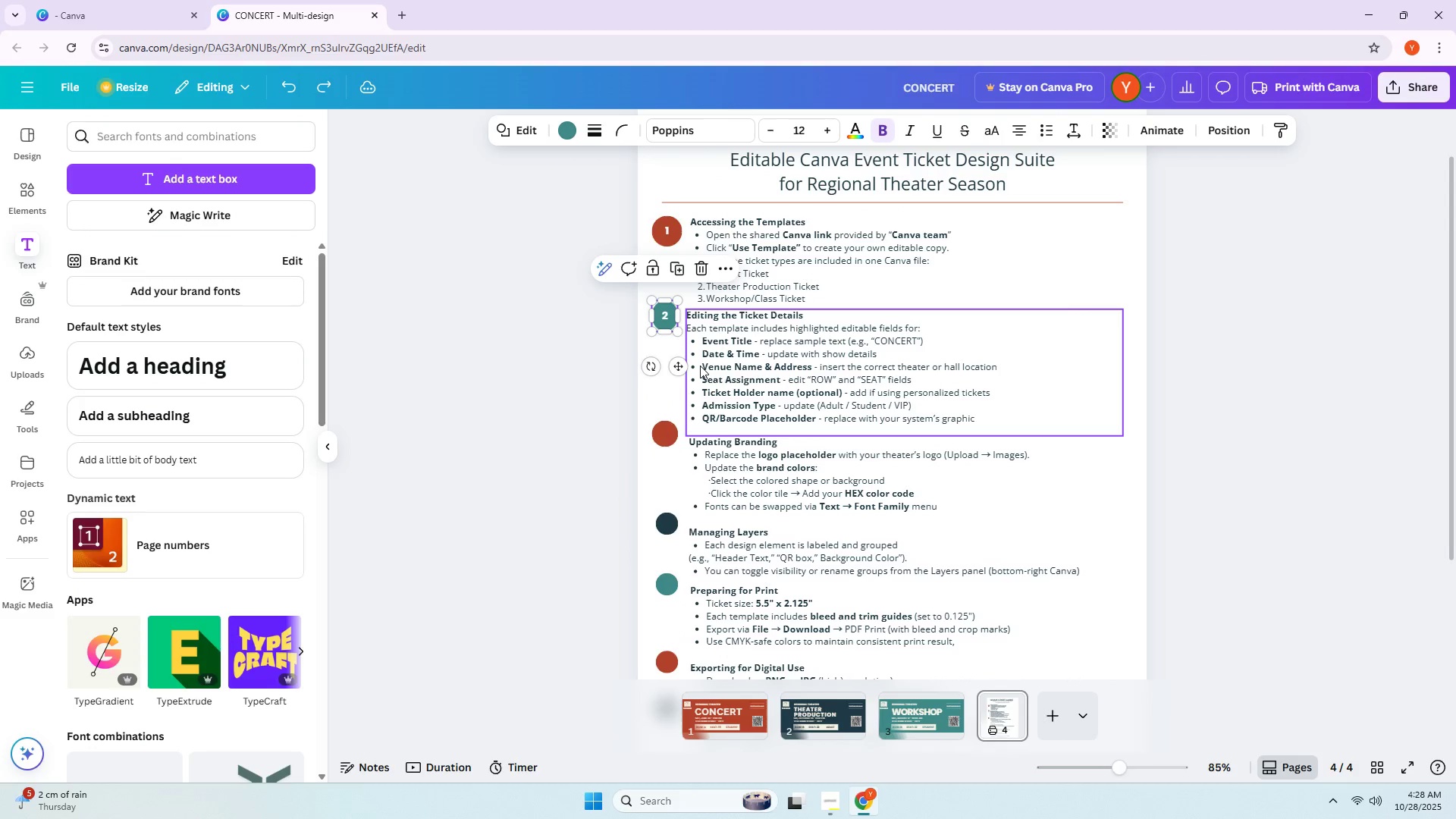 
key(Control+Z)
 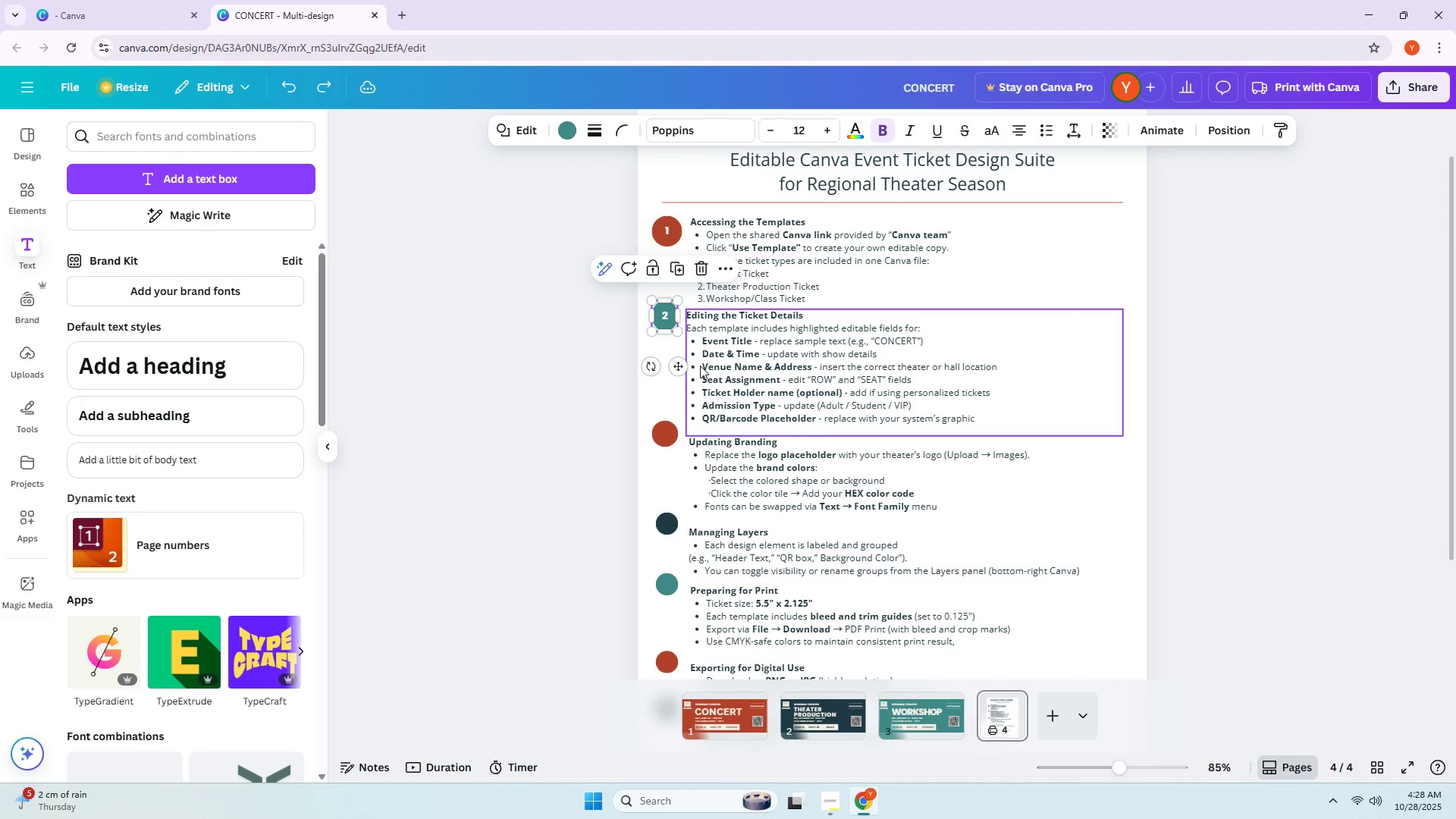 
key(Control+Z)
 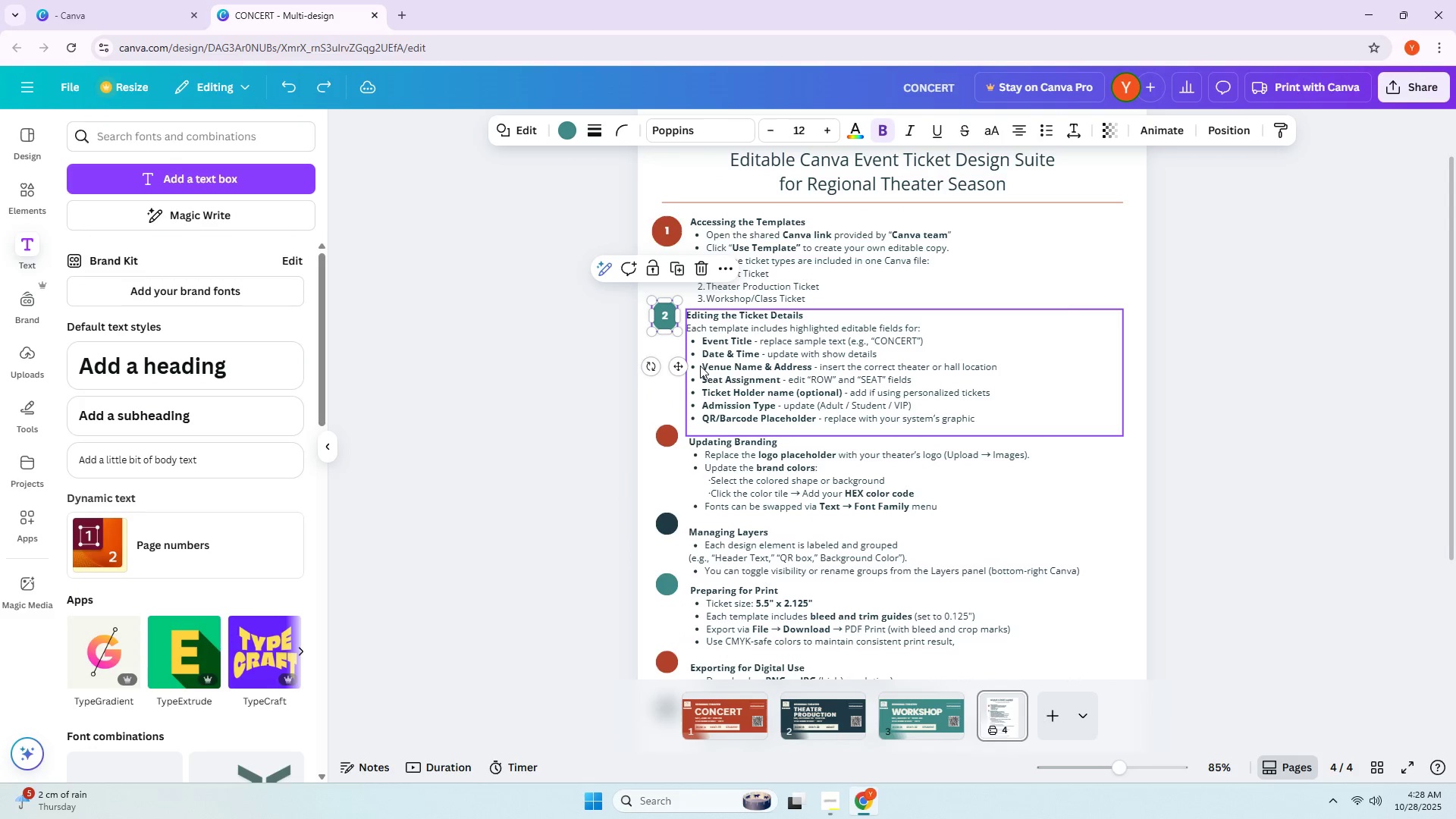 
key(Control+Z)
 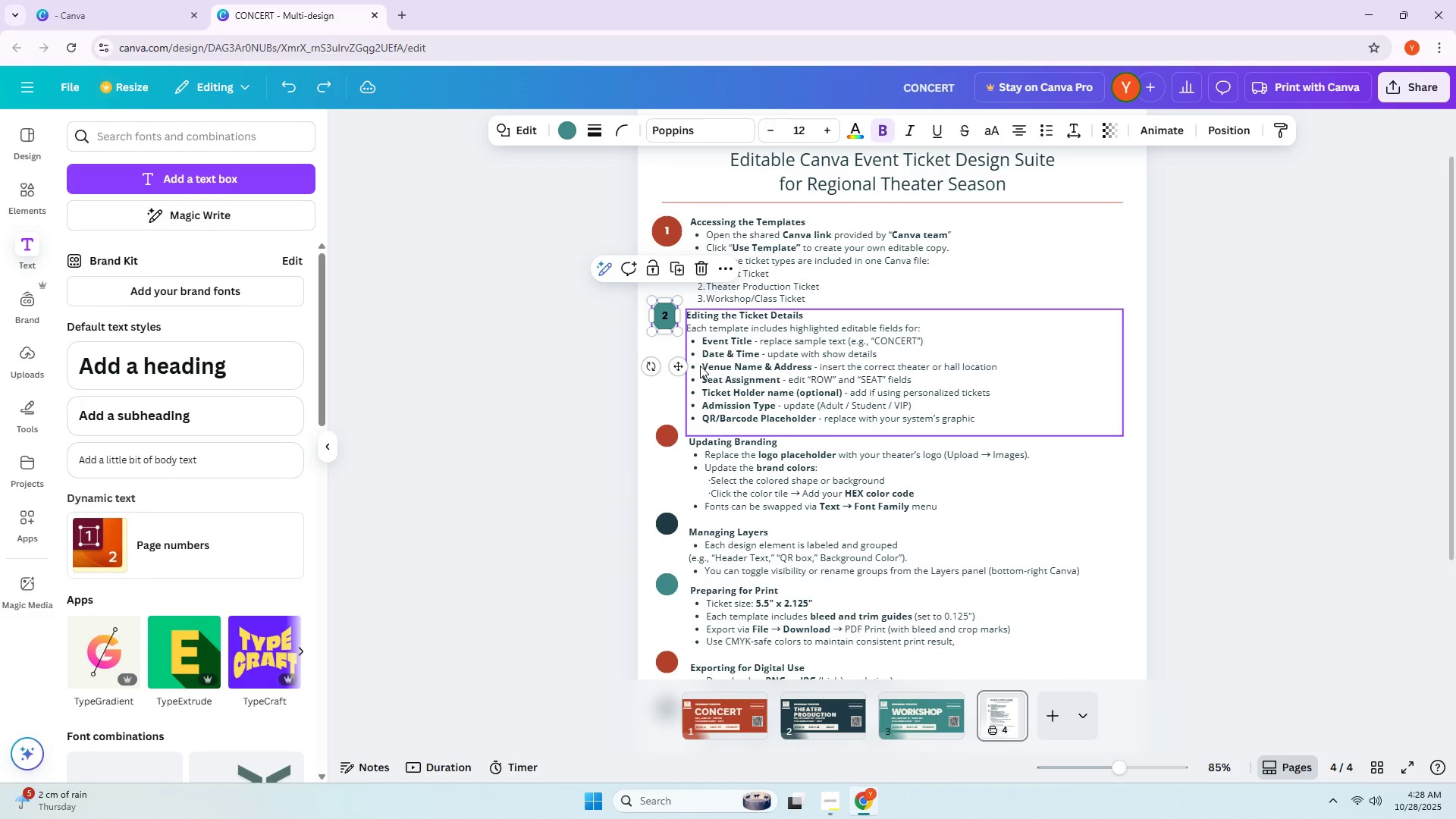 
key(Control+Z)
 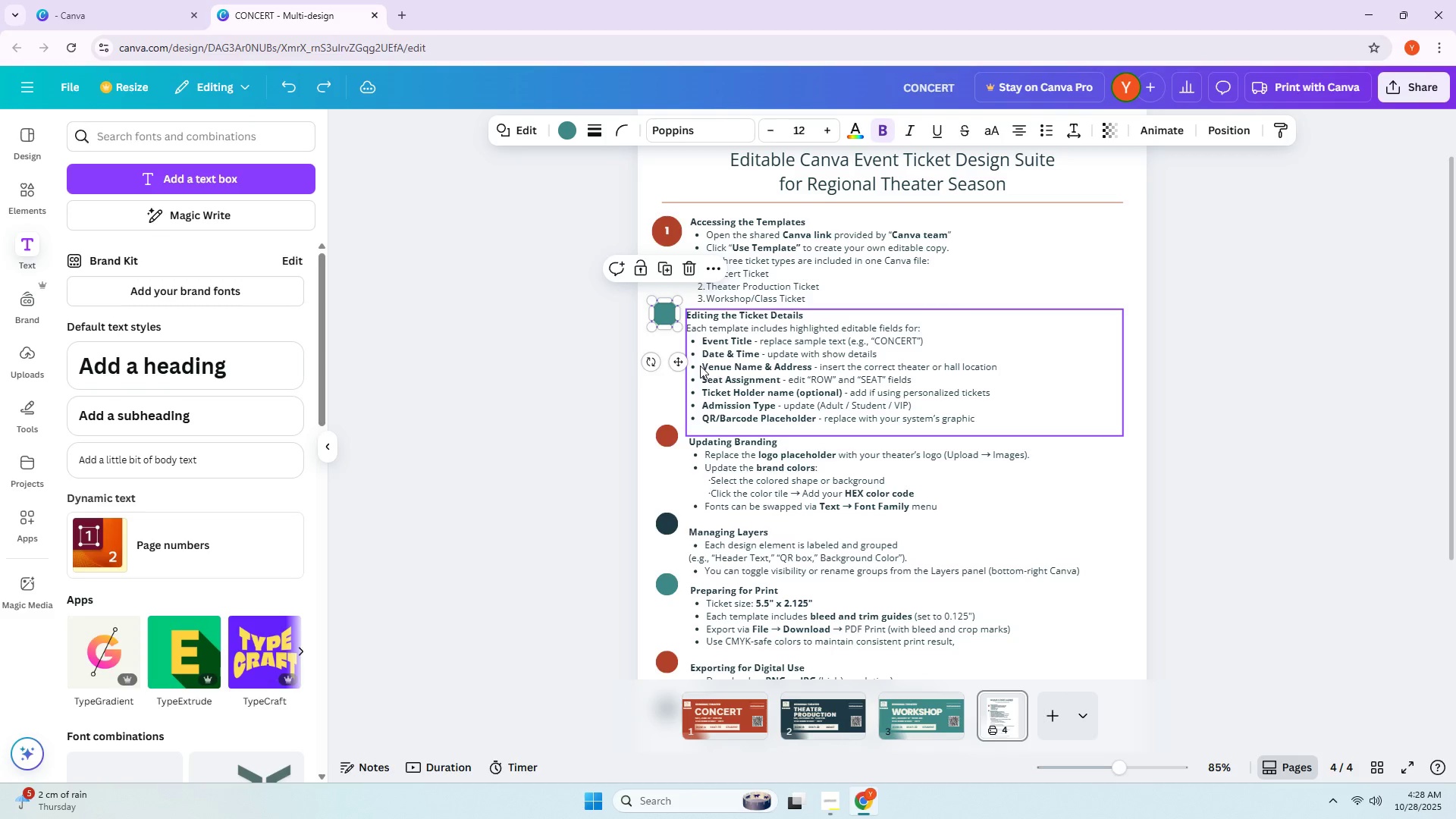 
key(Control+Z)
 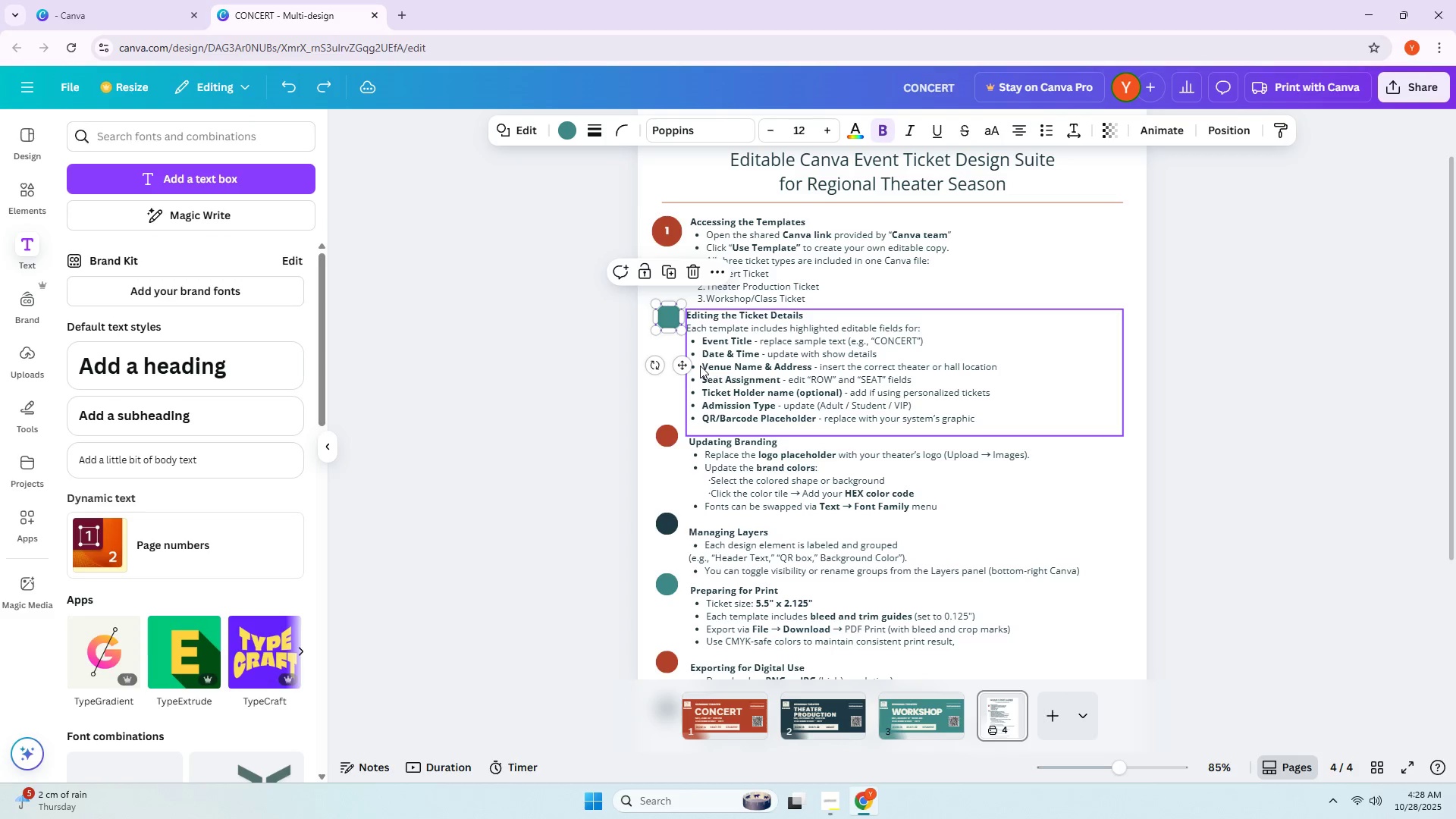 
key(Control+Z)
 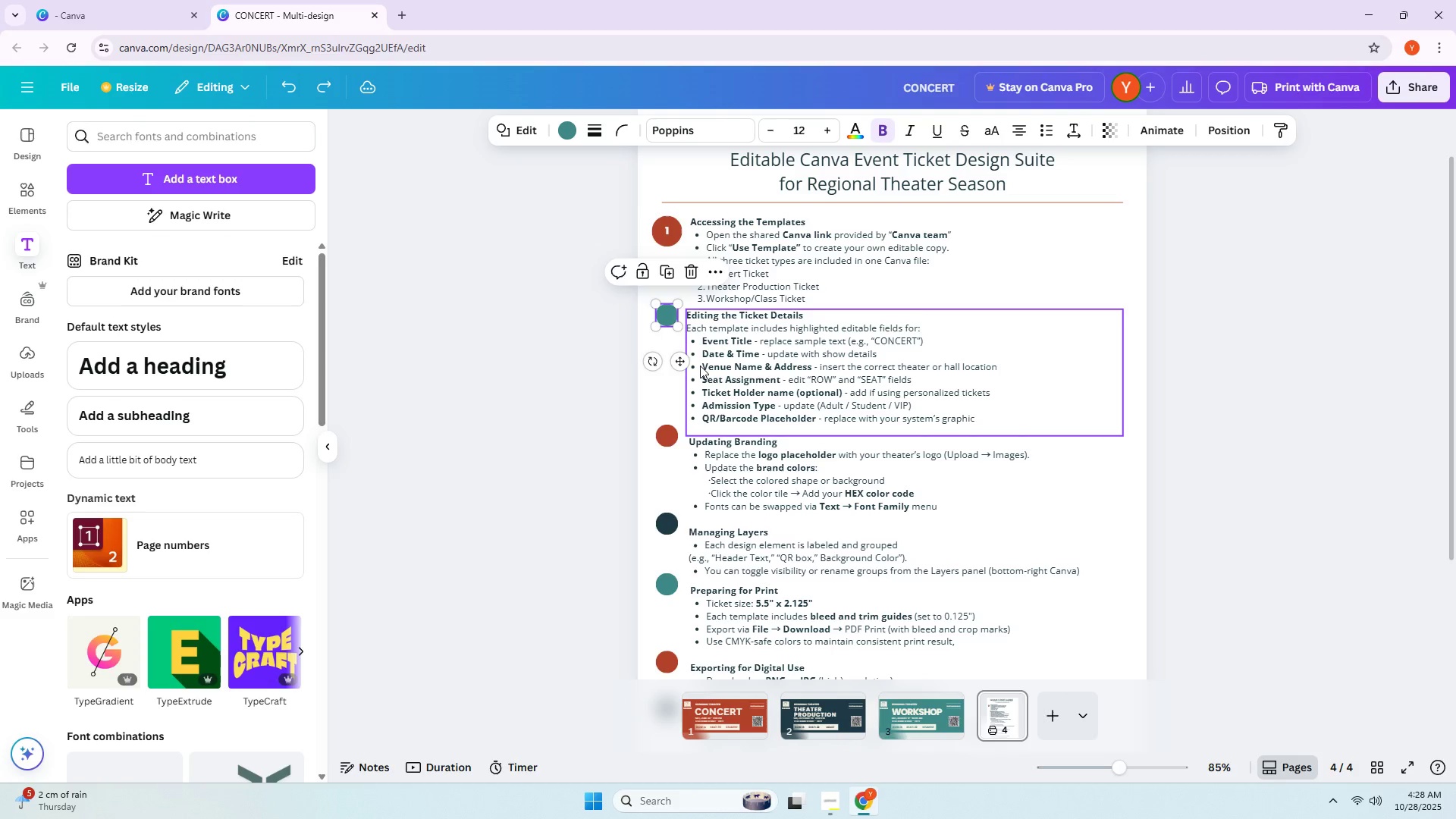 
key(Control+Z)
 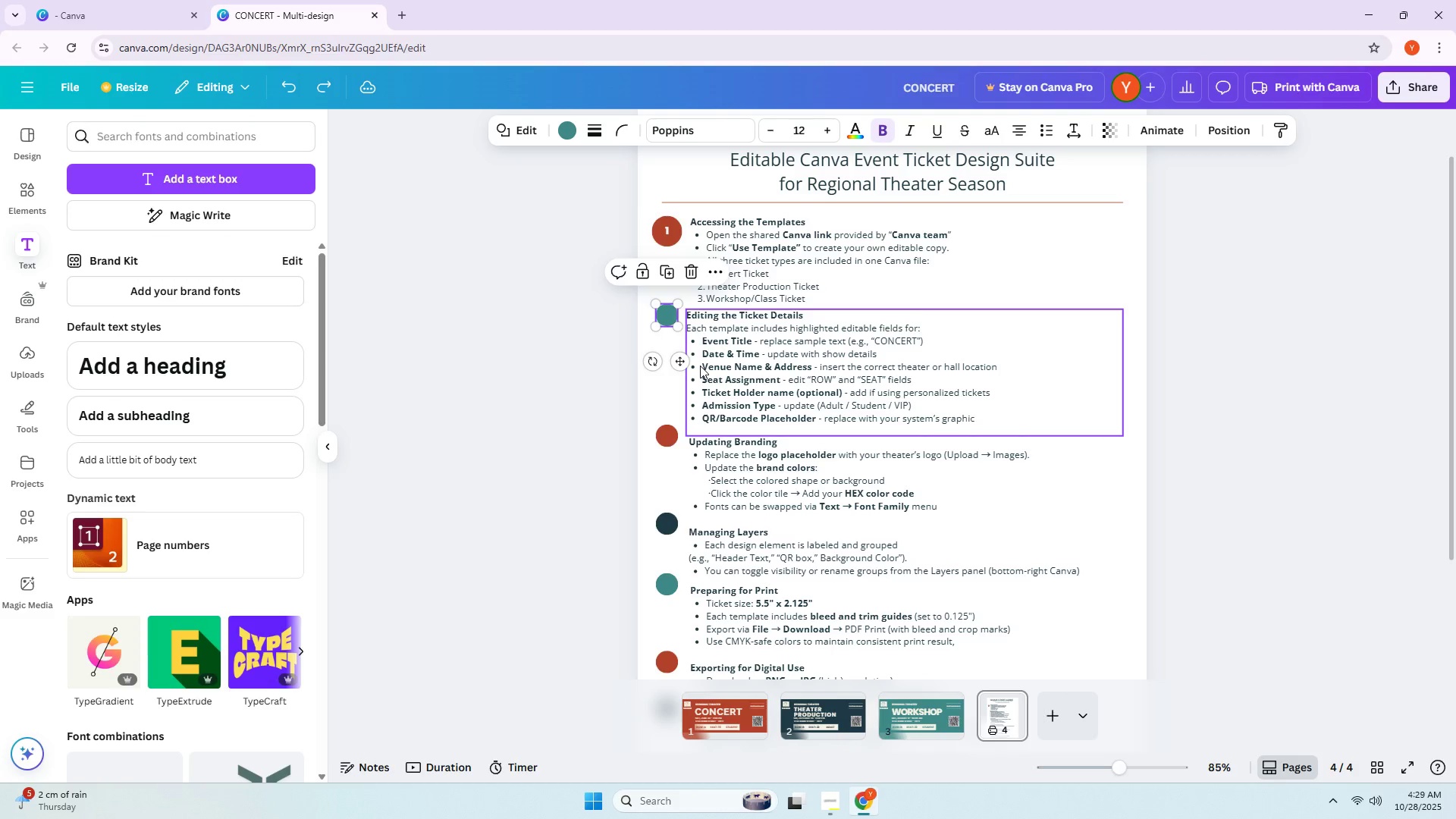 
key(Control+Z)
 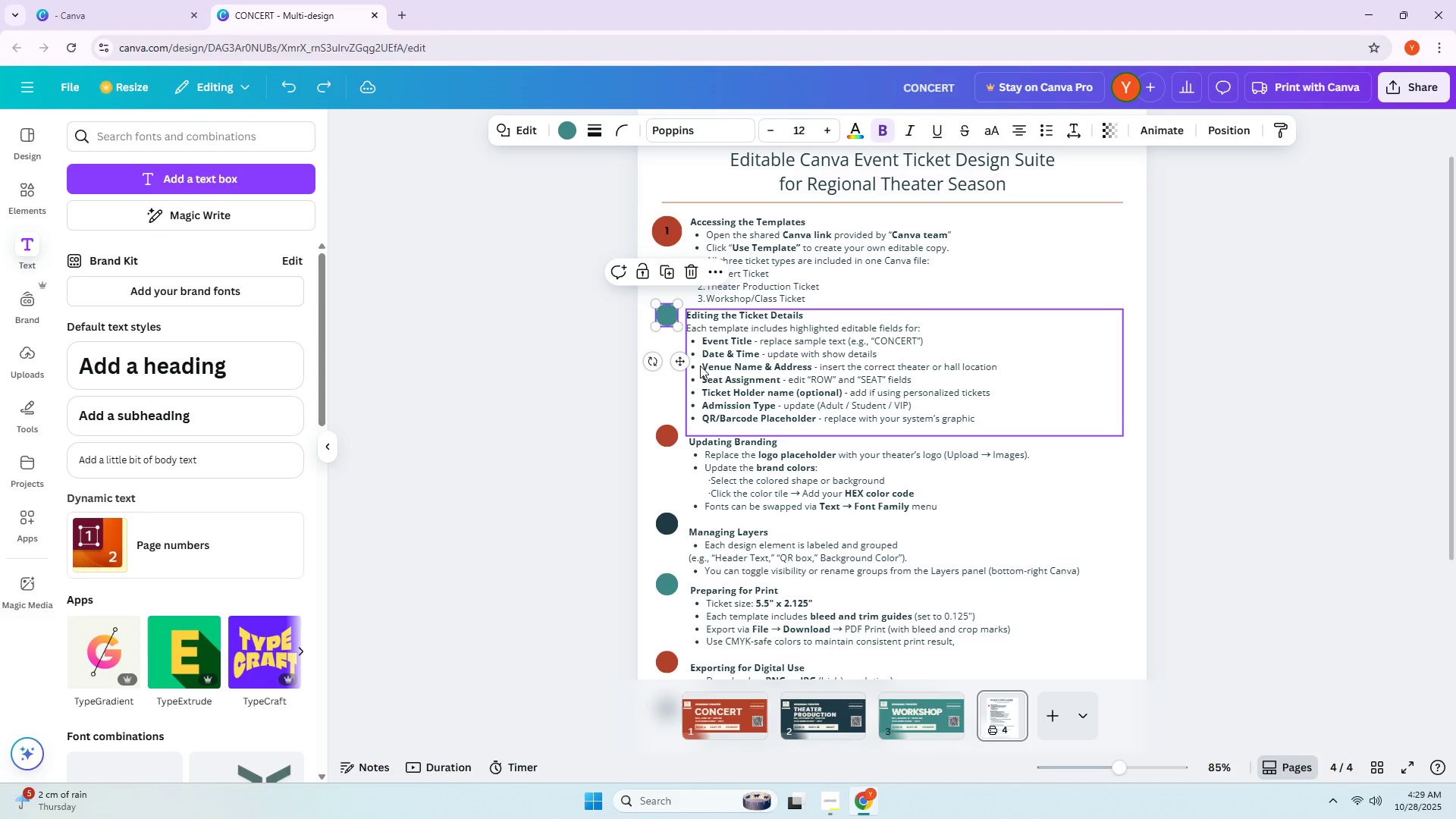 
key(Control+Z)
 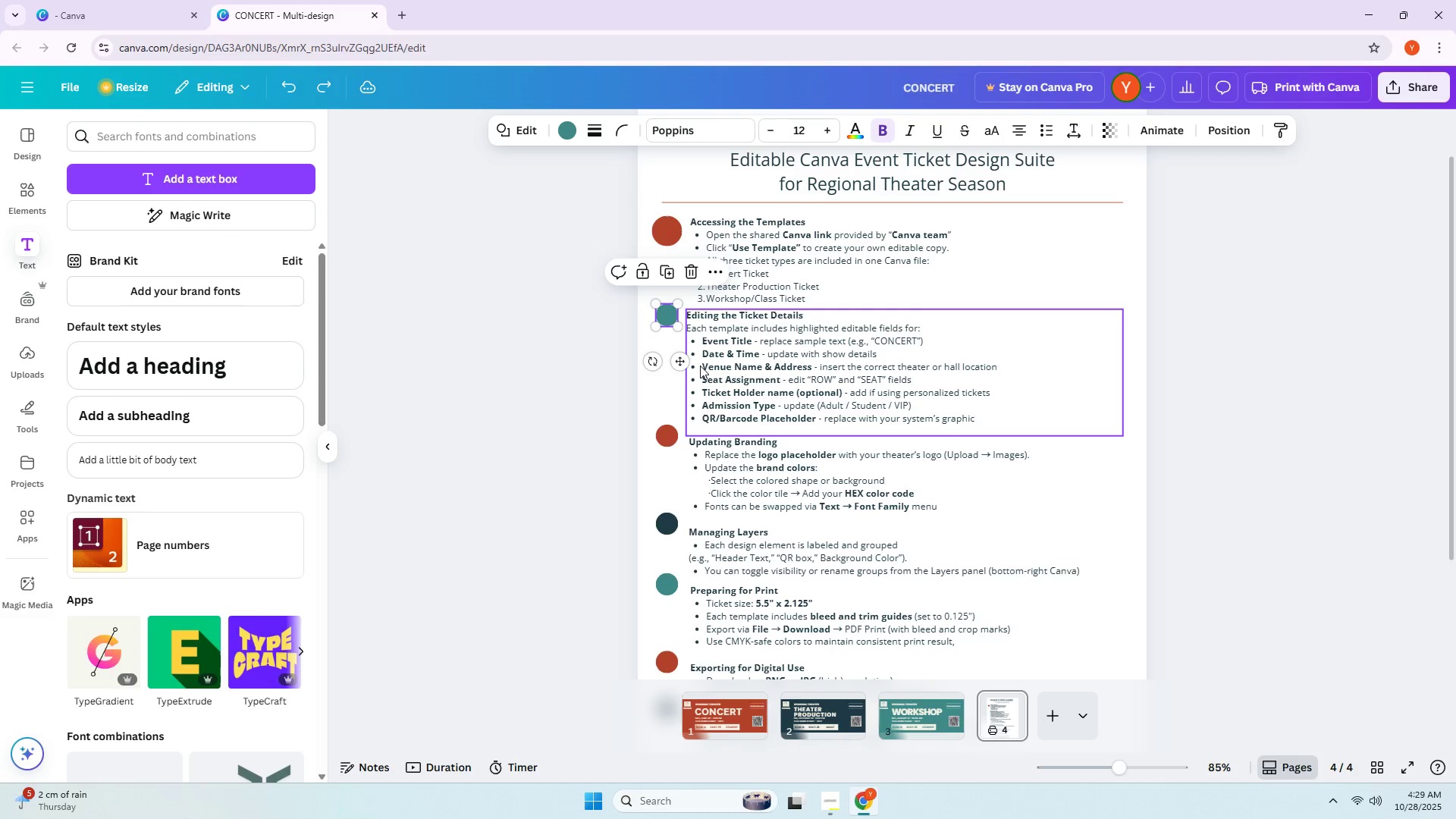 
key(Control+Z)
 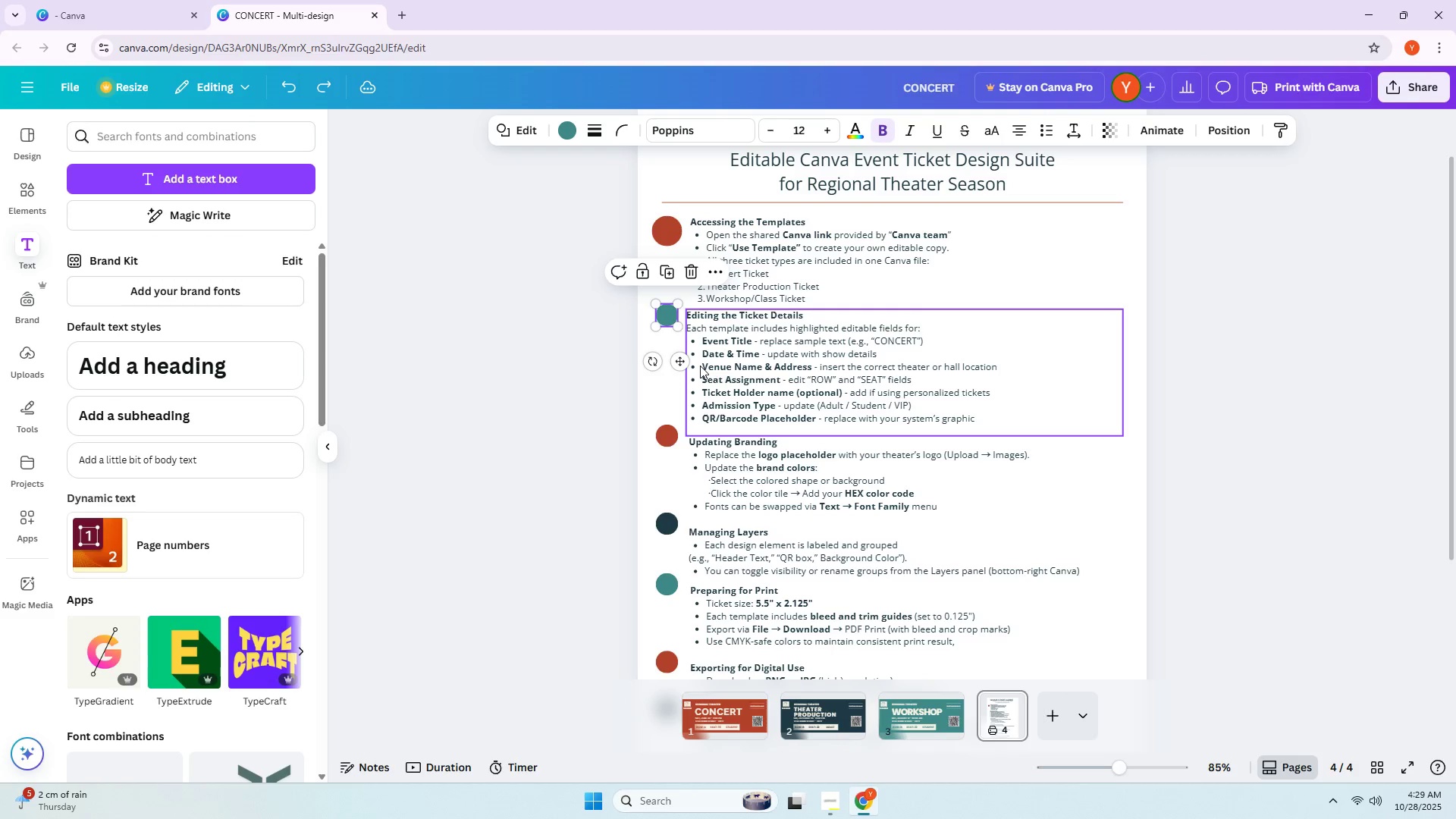 
key(Control+Z)
 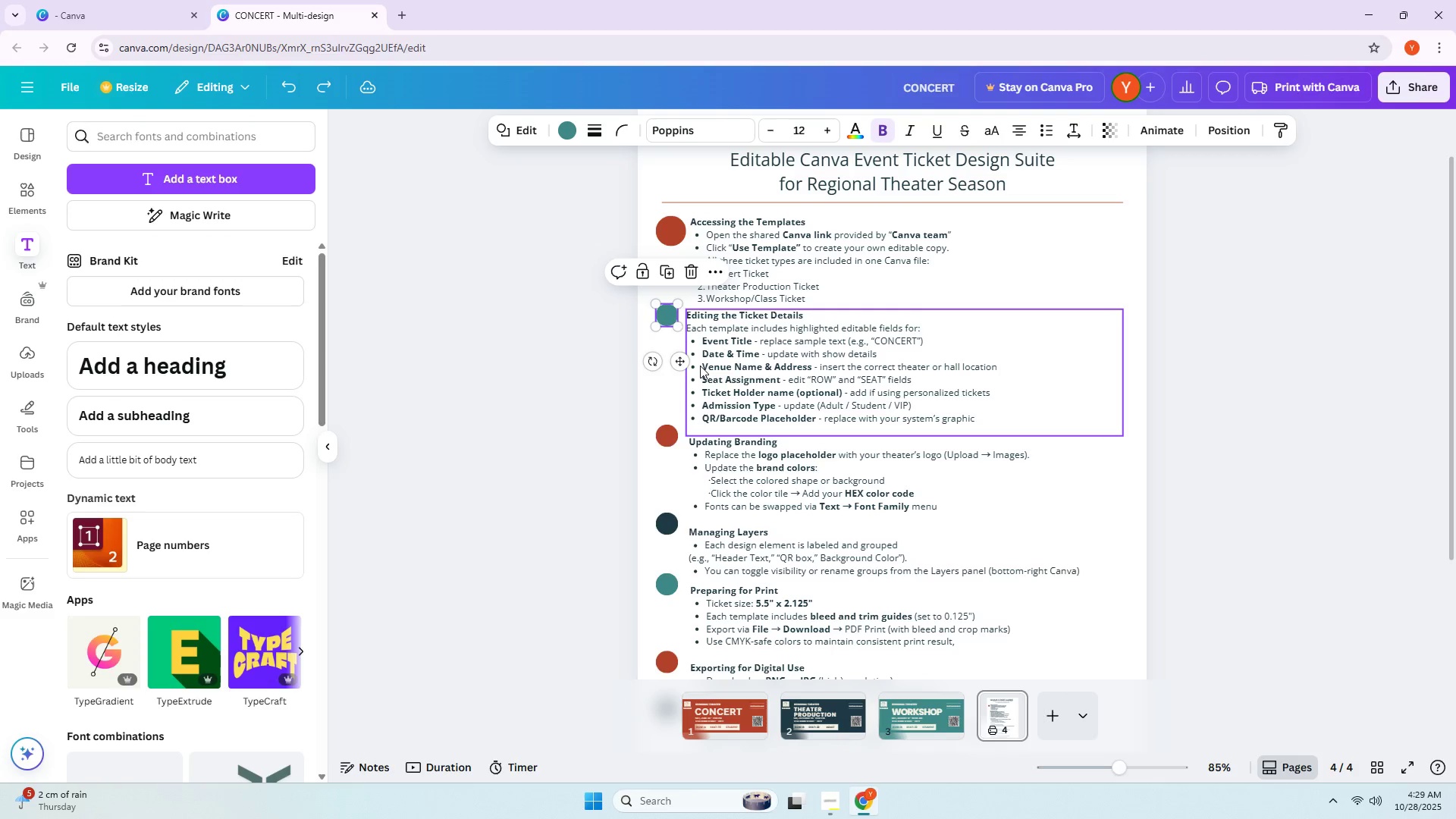 
key(Control+Z)
 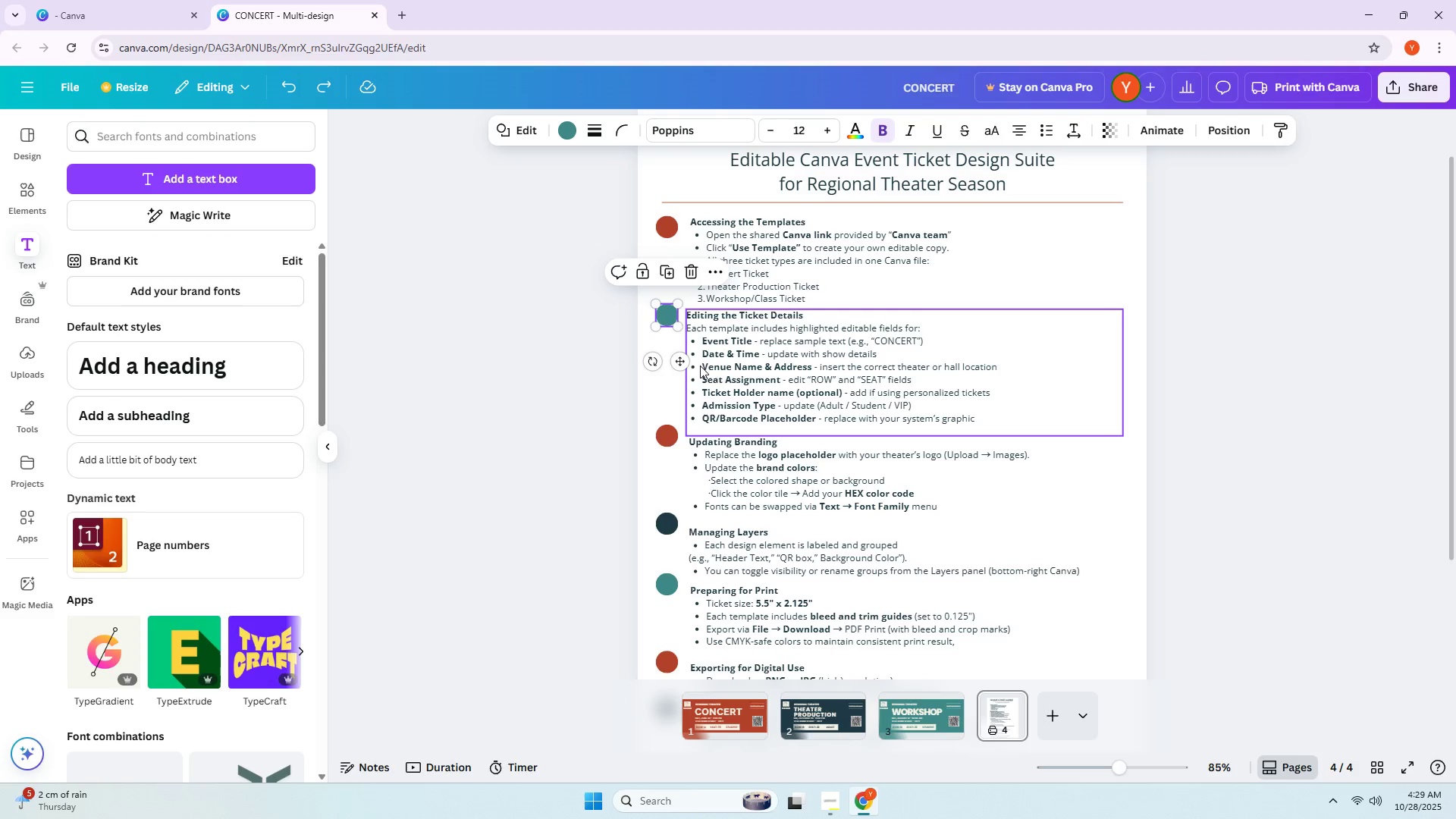 
left_click([829, 347])
 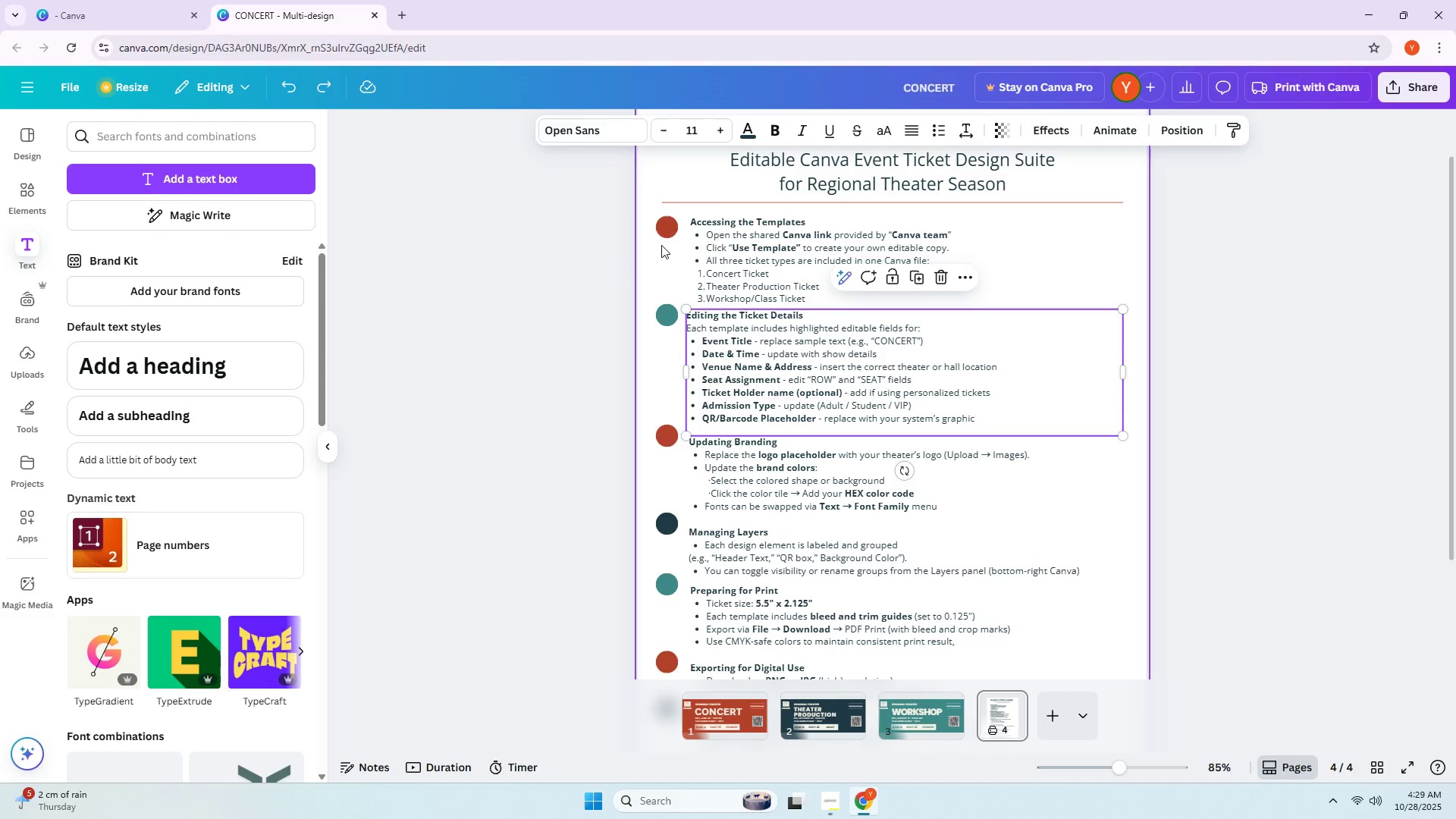 
left_click([670, 233])
 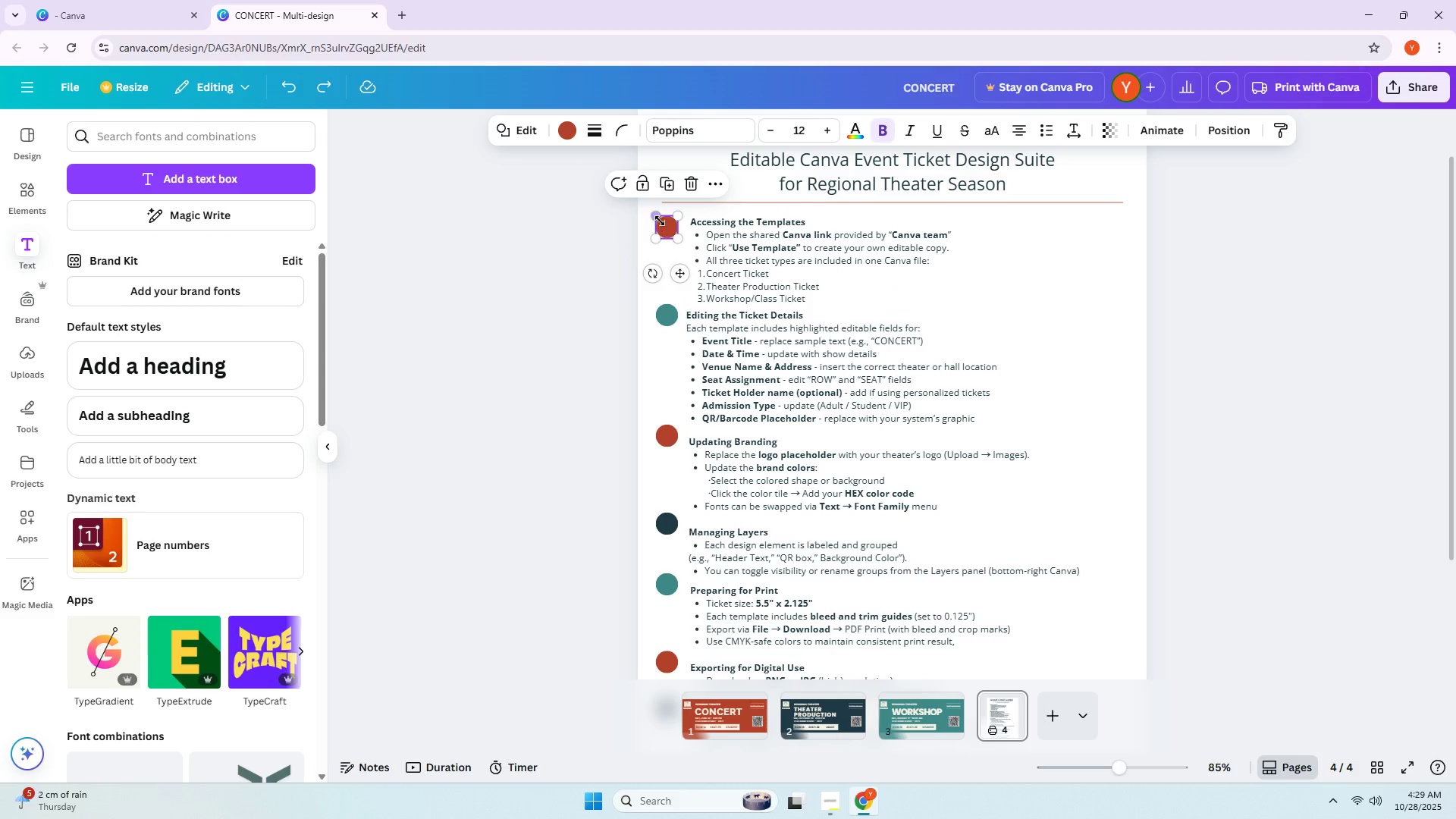 
left_click_drag(start_coordinate=[657, 218], to_coordinate=[648, 212])
 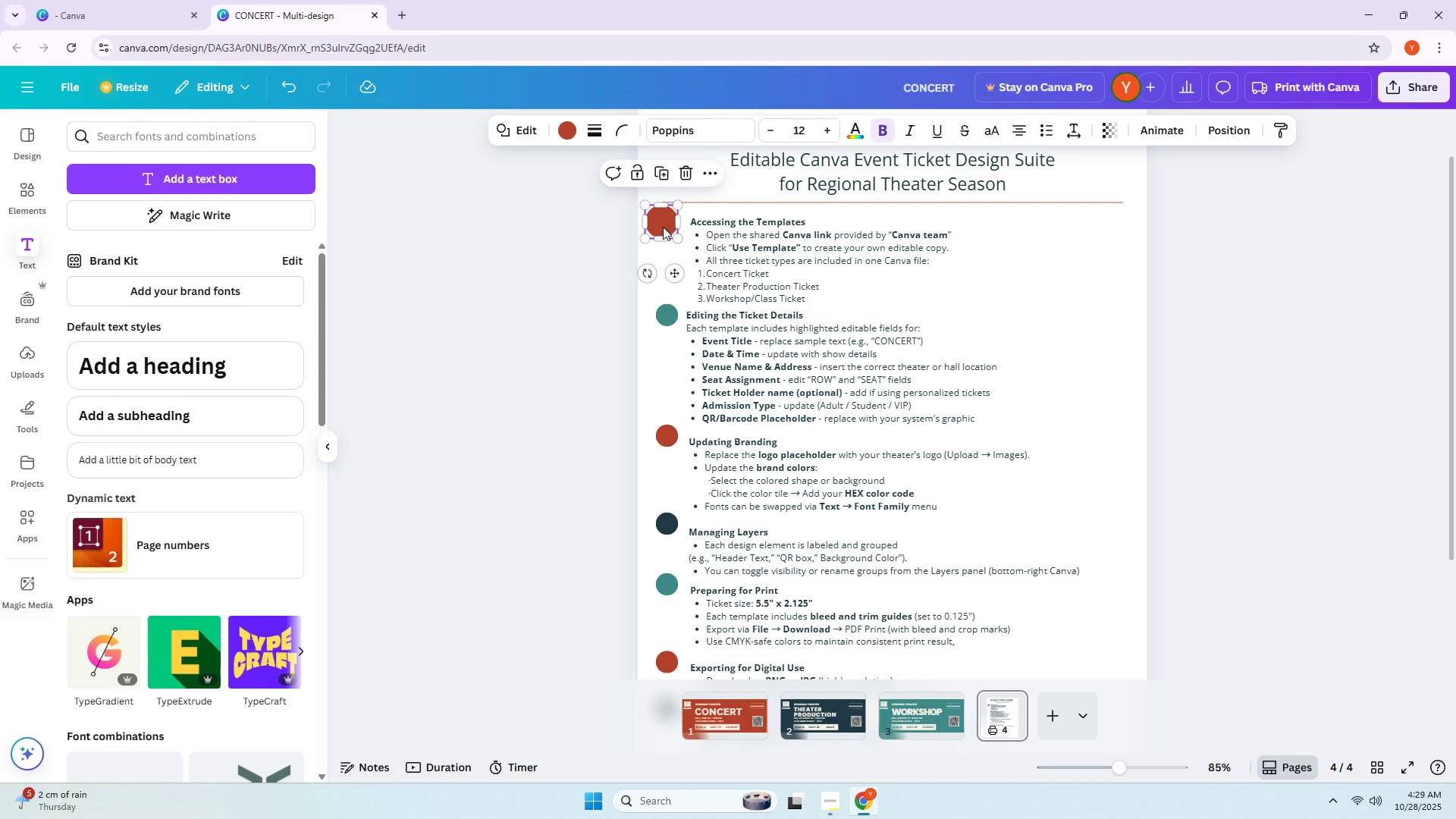 
left_click_drag(start_coordinate=[662, 226], to_coordinate=[667, 231])
 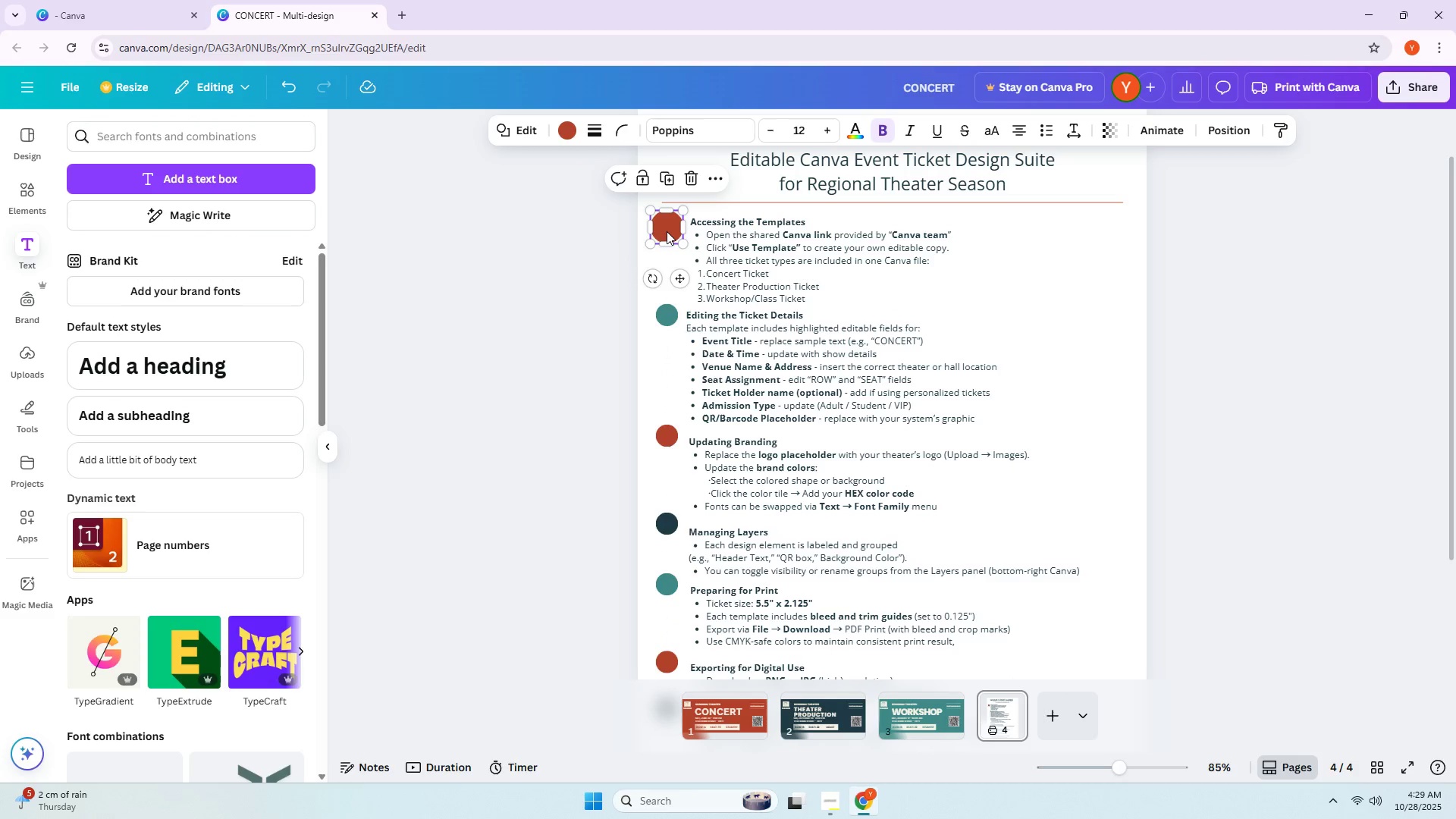 
hold_key(key=AltLeft, duration=1.23)
left_click_drag(start_coordinate=[664, 229], to_coordinate=[667, 468])
 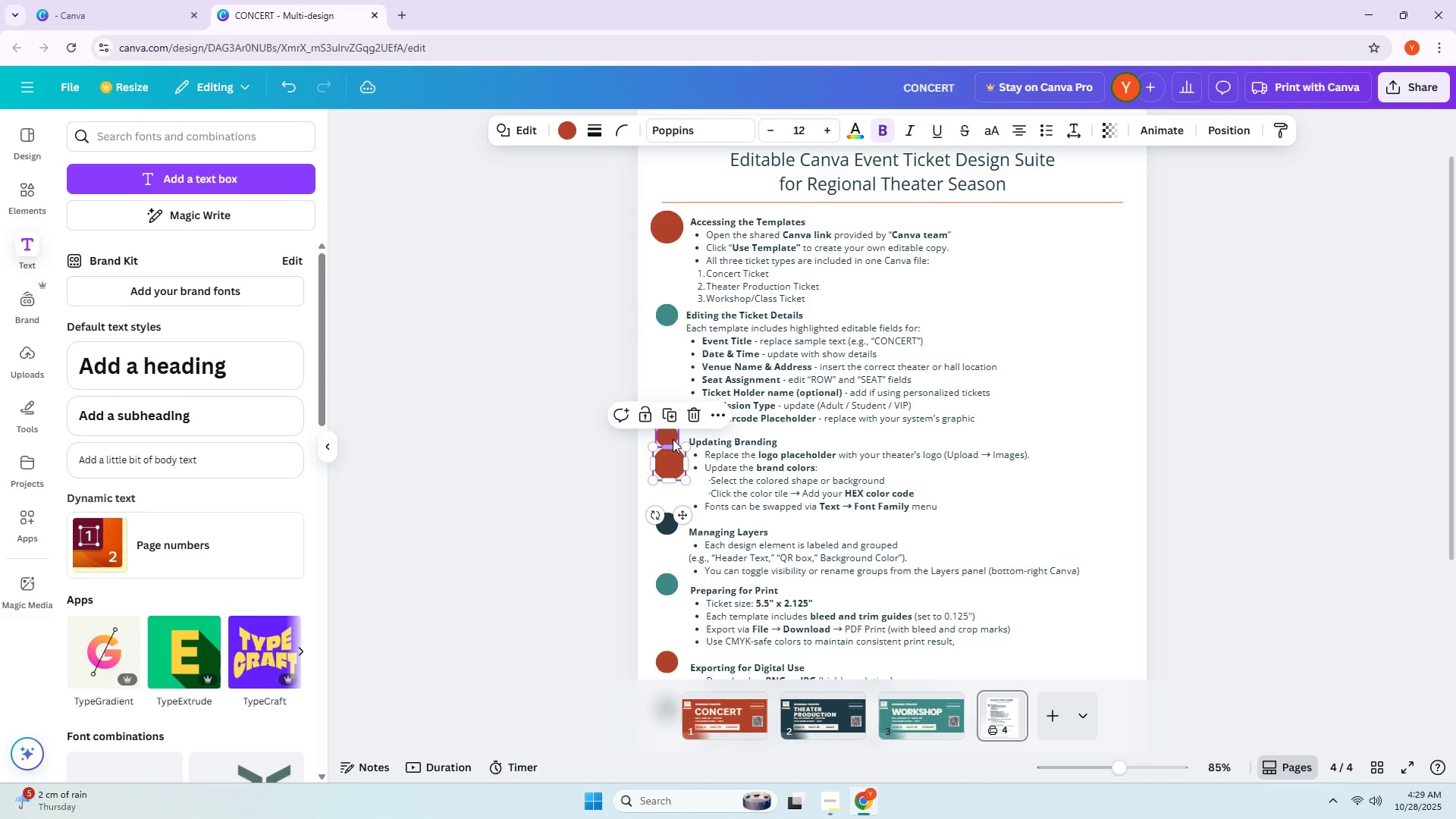 
left_click([669, 438])
 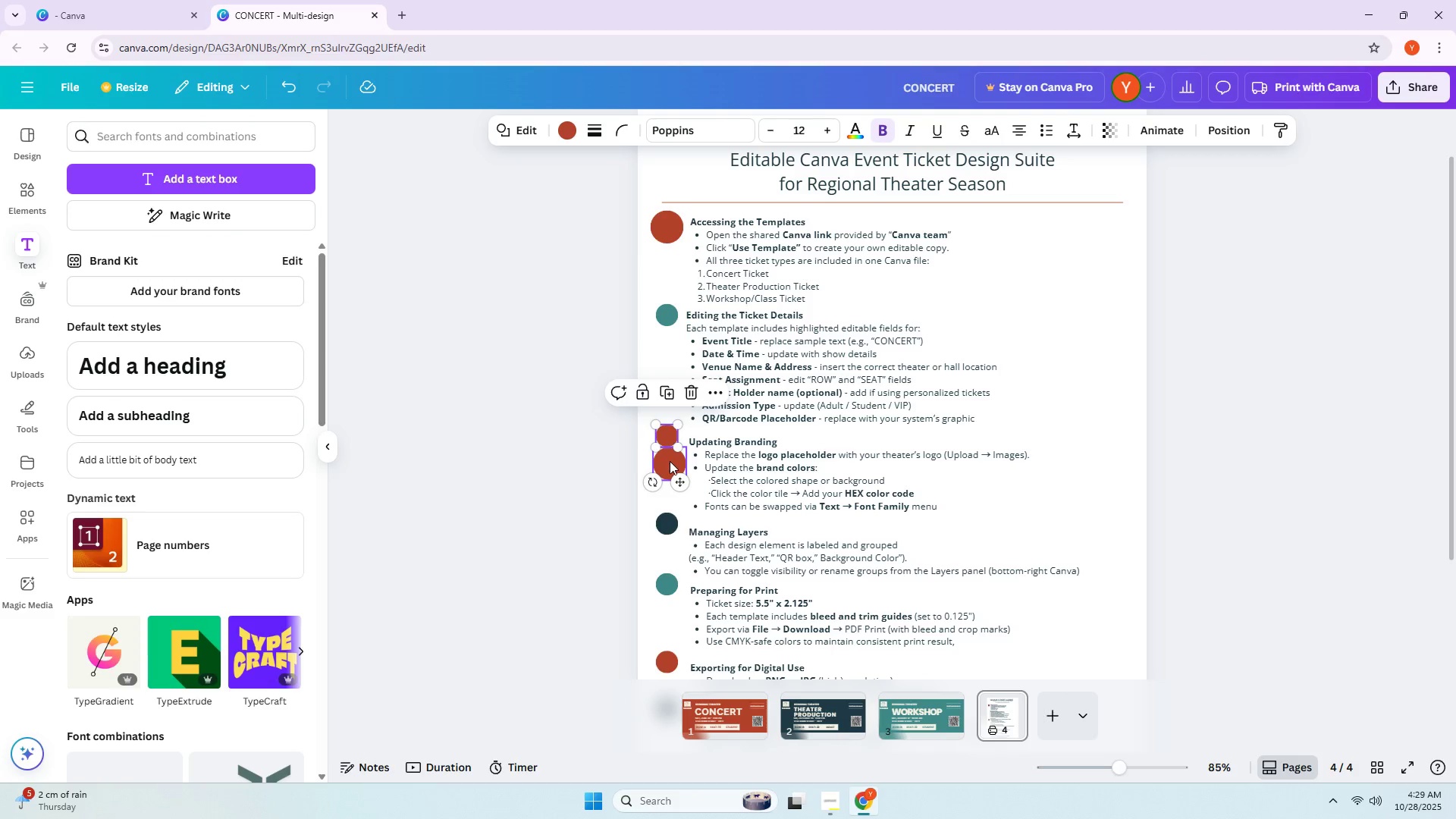 
key(Delete)
 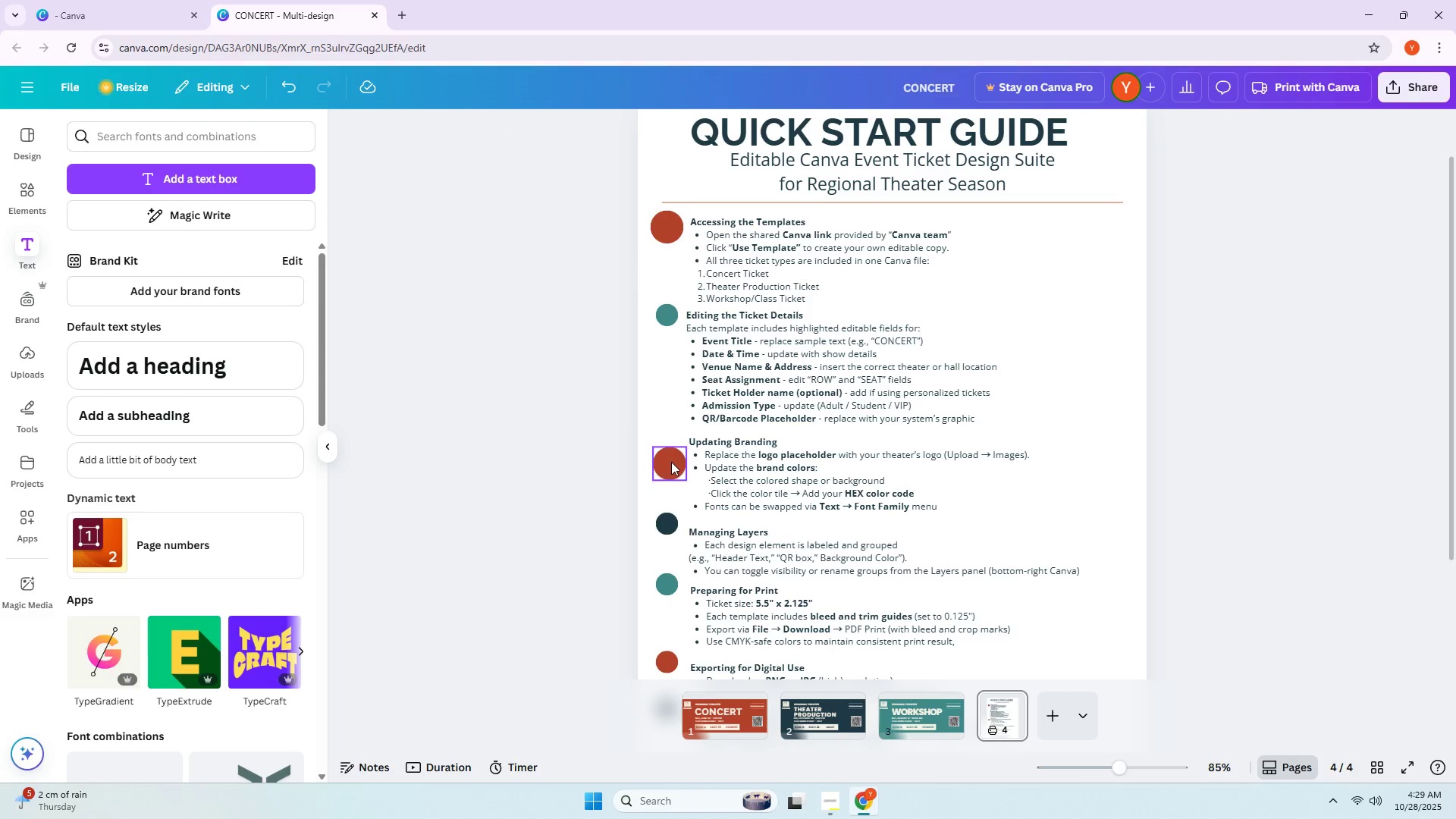 
left_click_drag(start_coordinate=[669, 462], to_coordinate=[665, 442])
 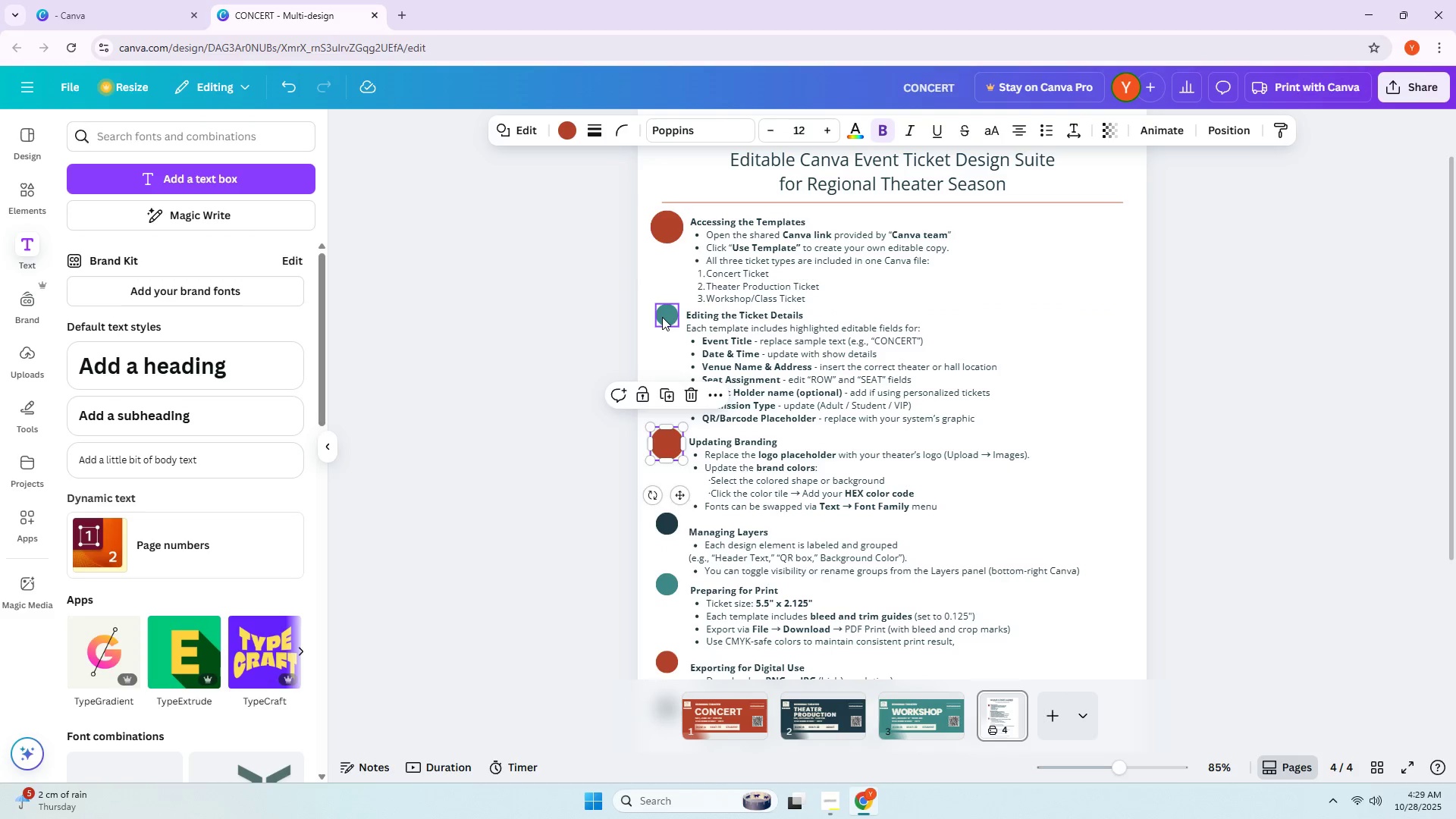 
left_click([662, 317])
 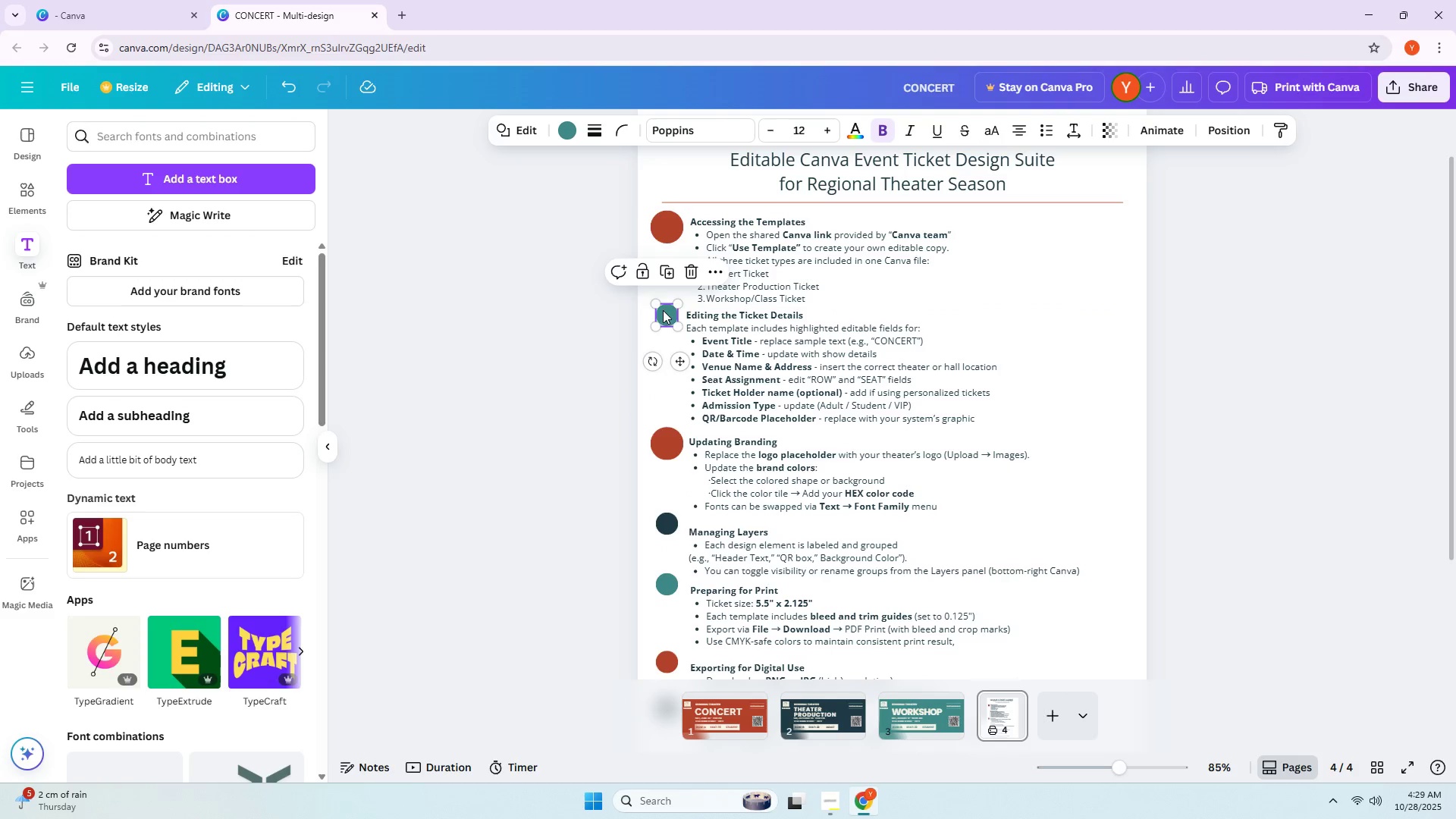 
left_click_drag(start_coordinate=[658, 303], to_coordinate=[649, 297])
 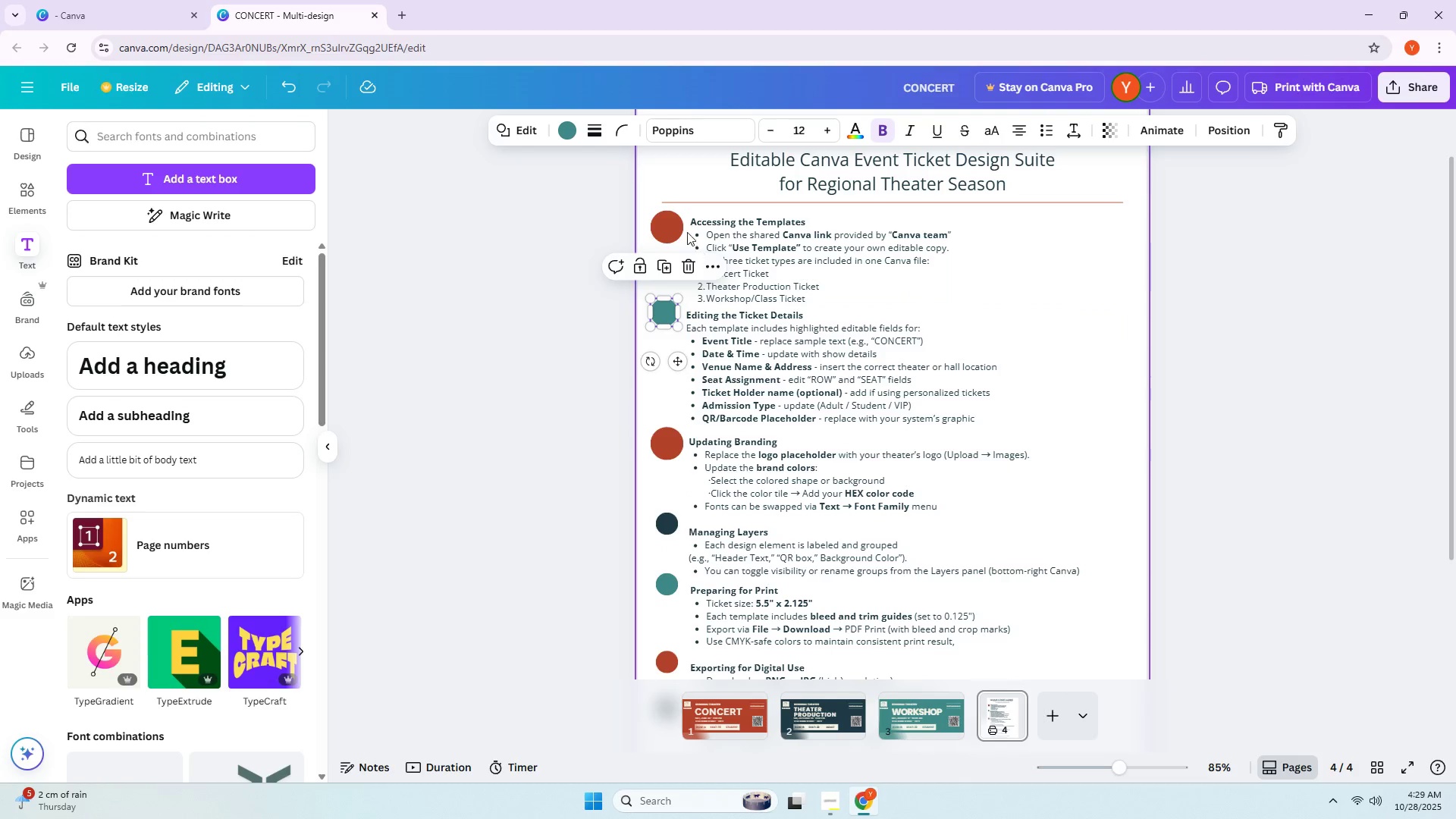 
left_click([676, 228])
 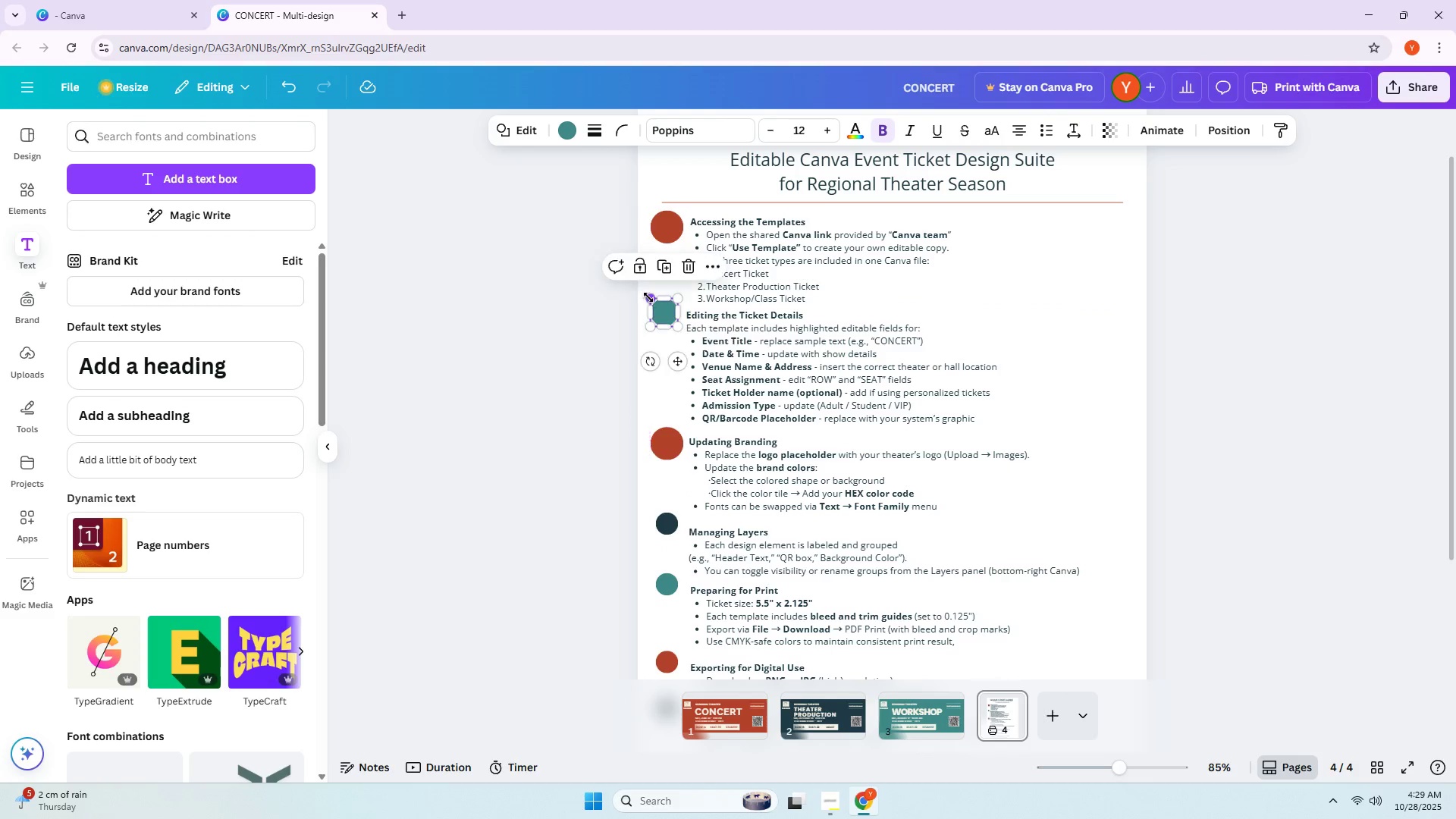 
double_click([661, 310])
 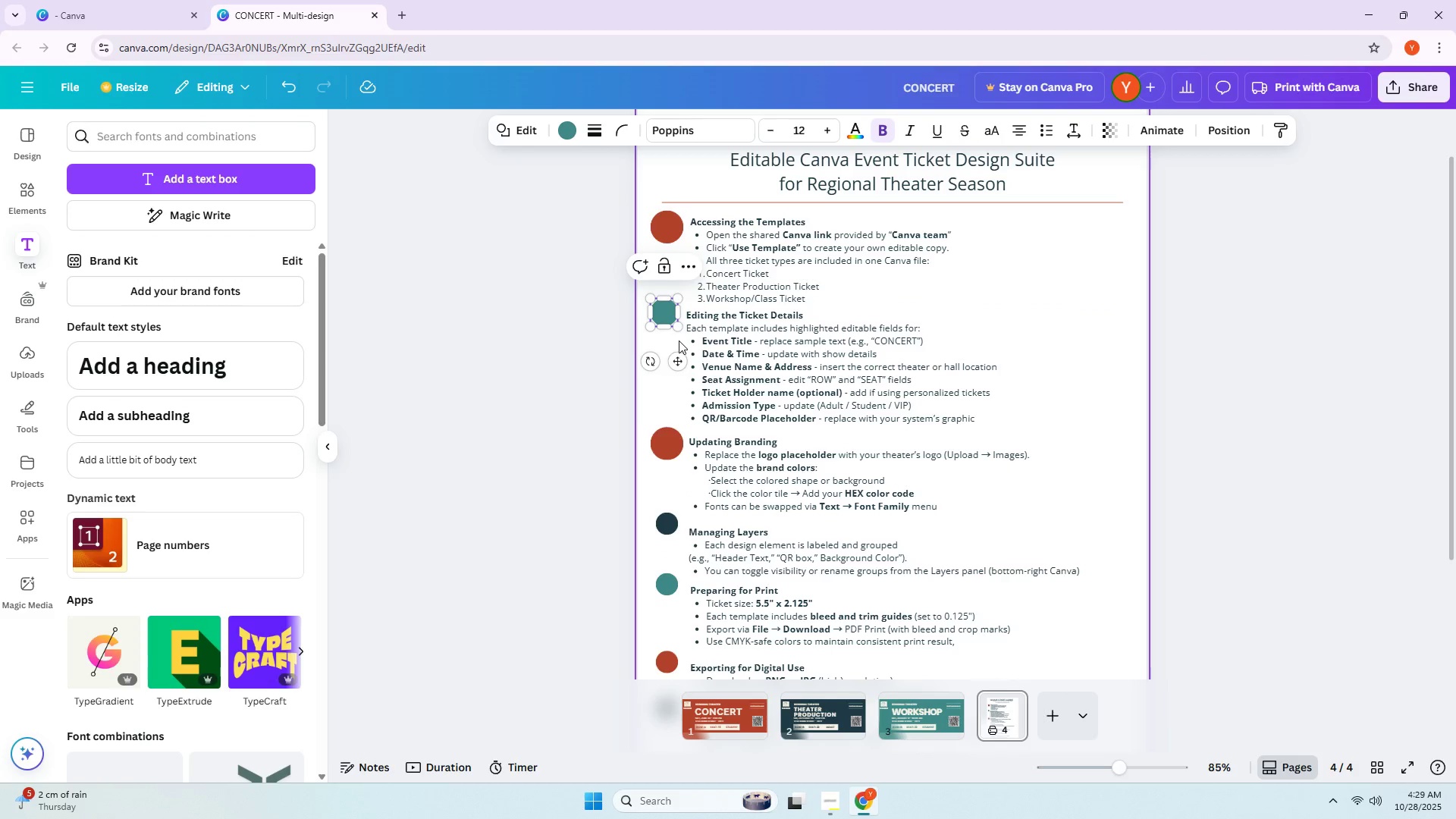 
key(Alt+AltLeft)
 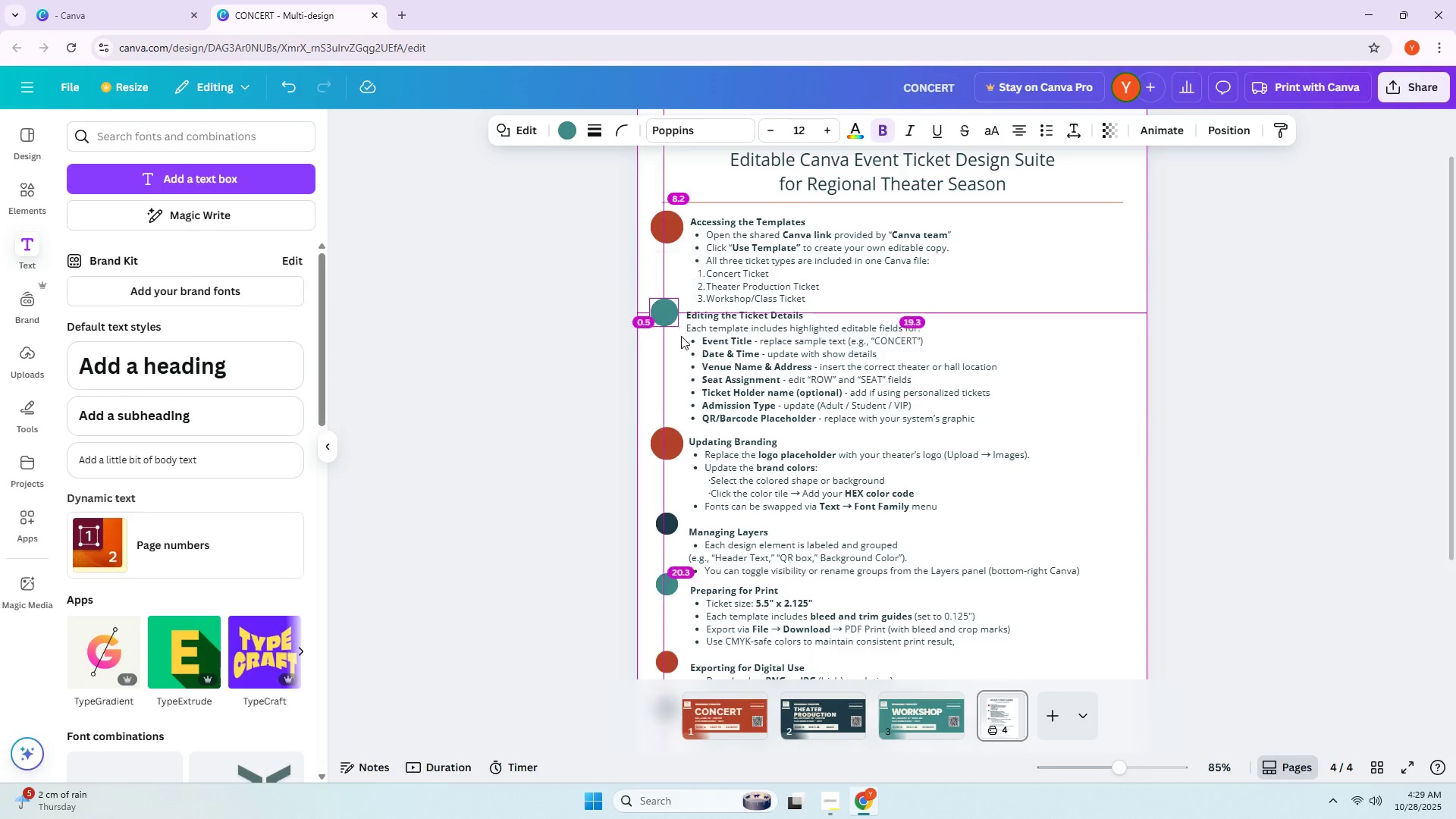 
key(Alt+Tab)